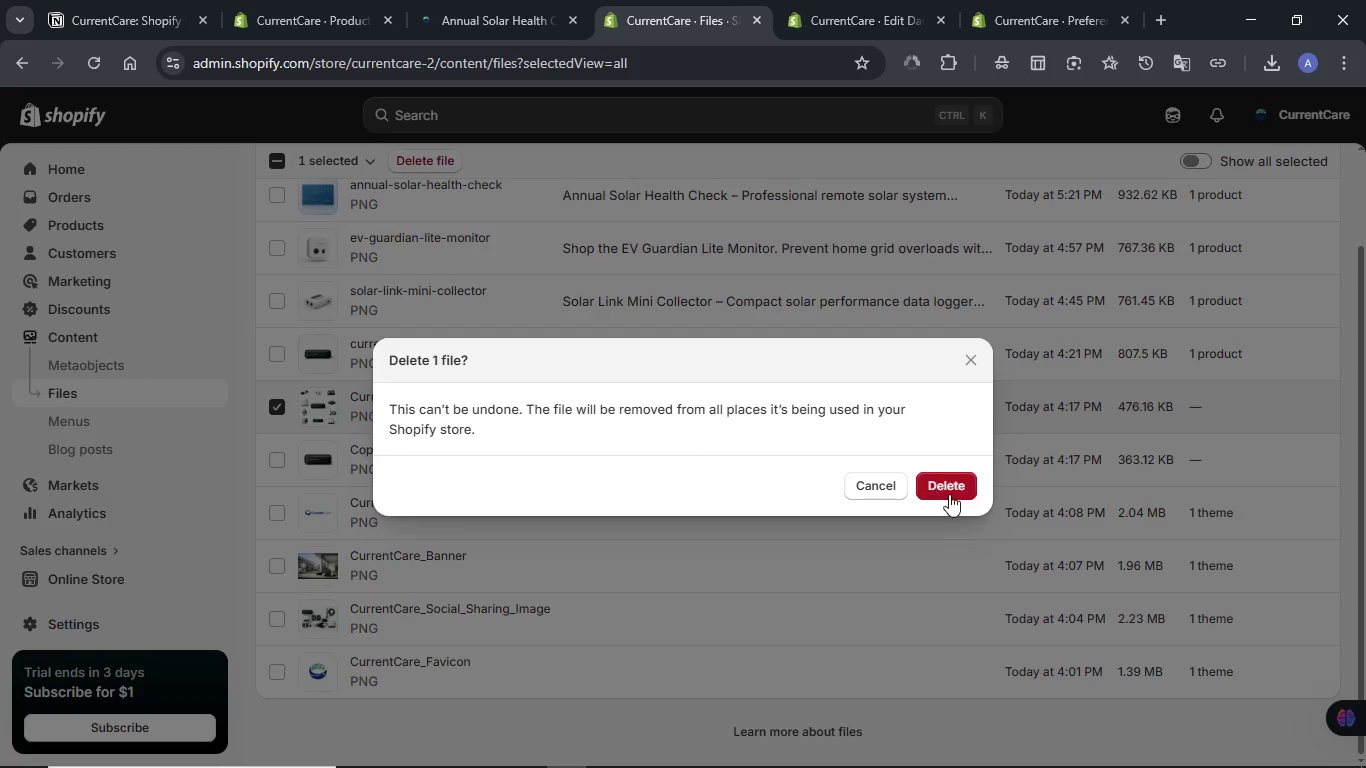 
left_click([950, 495])
 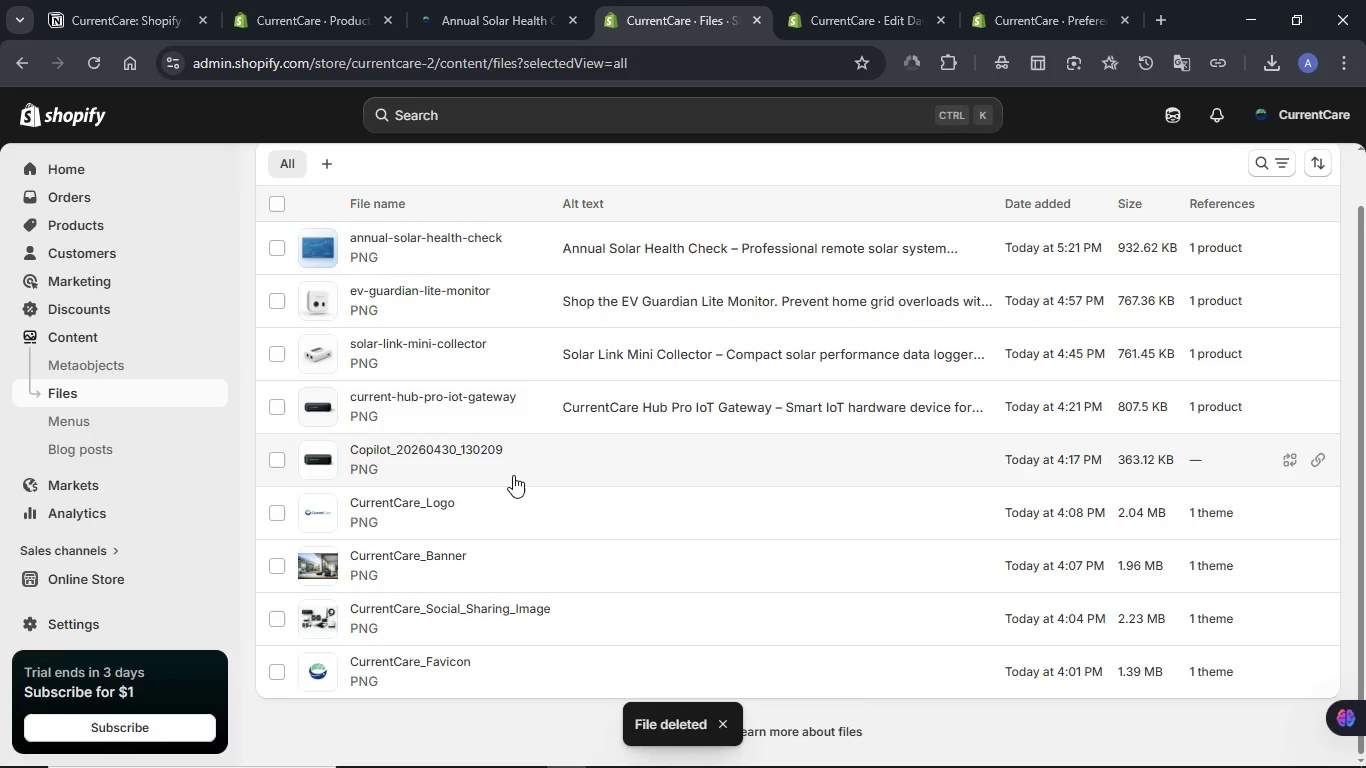 
wait(11.86)
 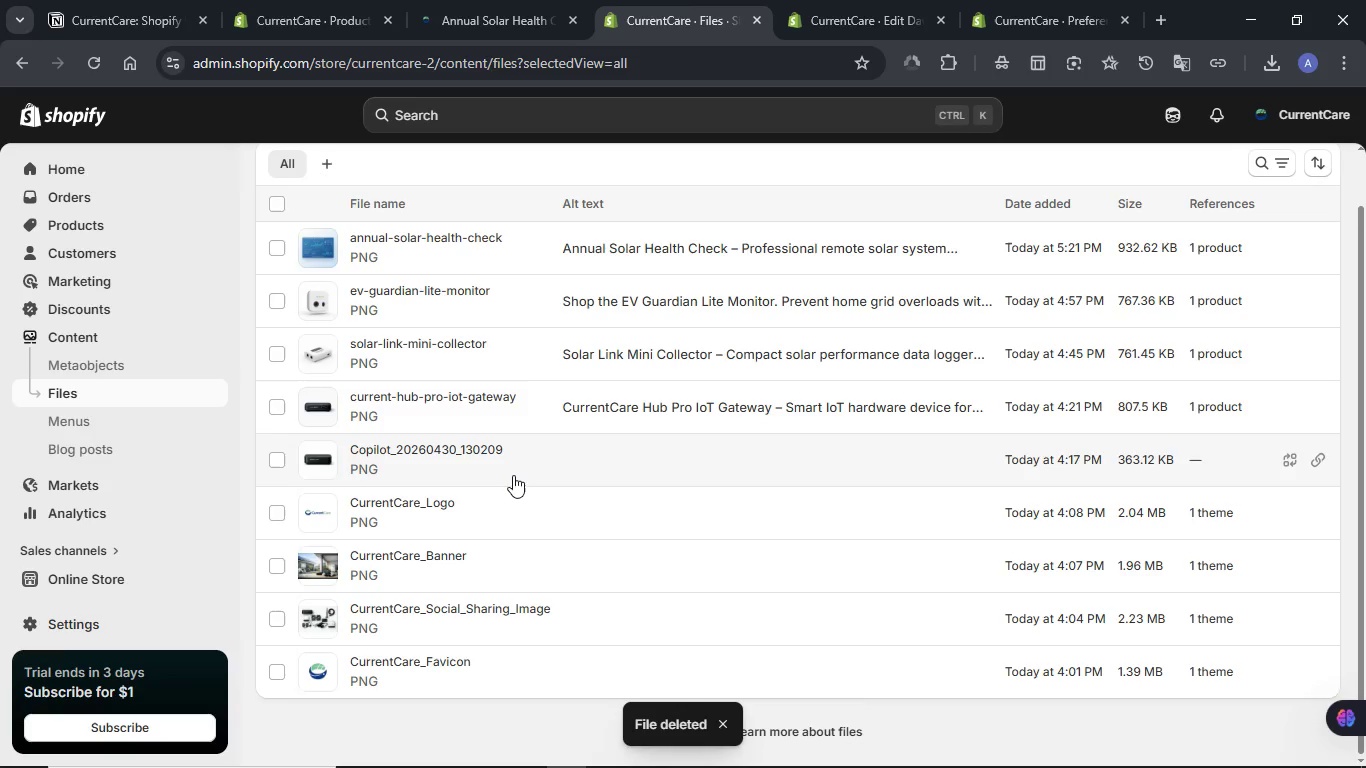 
left_click([276, 462])
 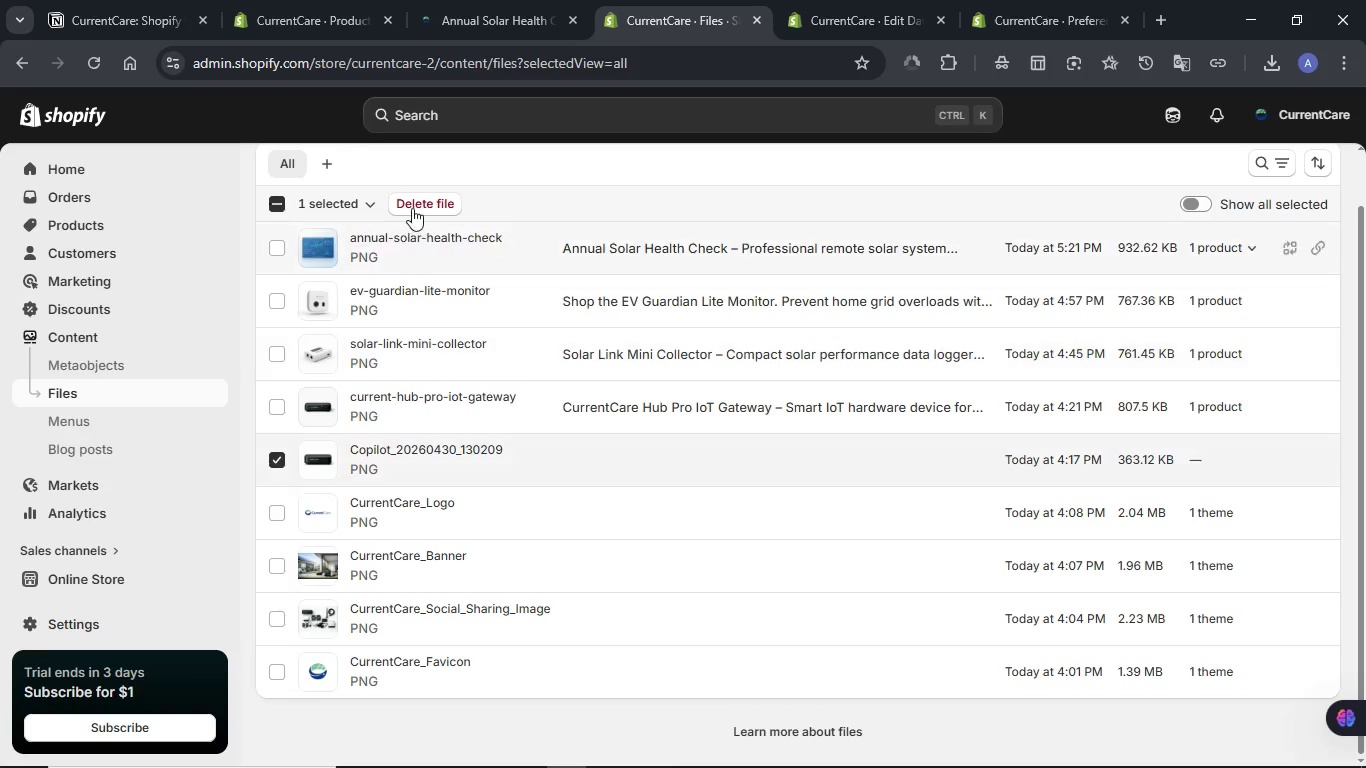 
left_click([412, 205])
 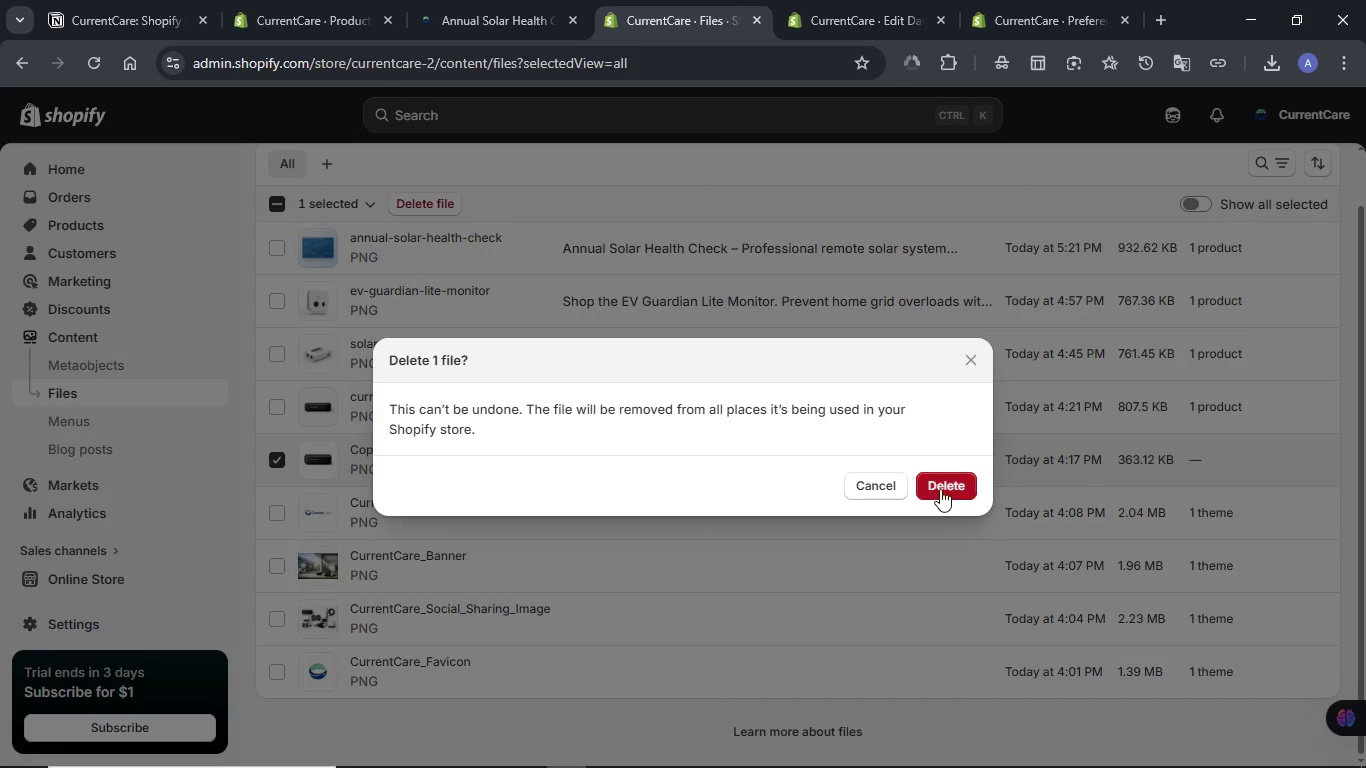 
left_click([940, 489])
 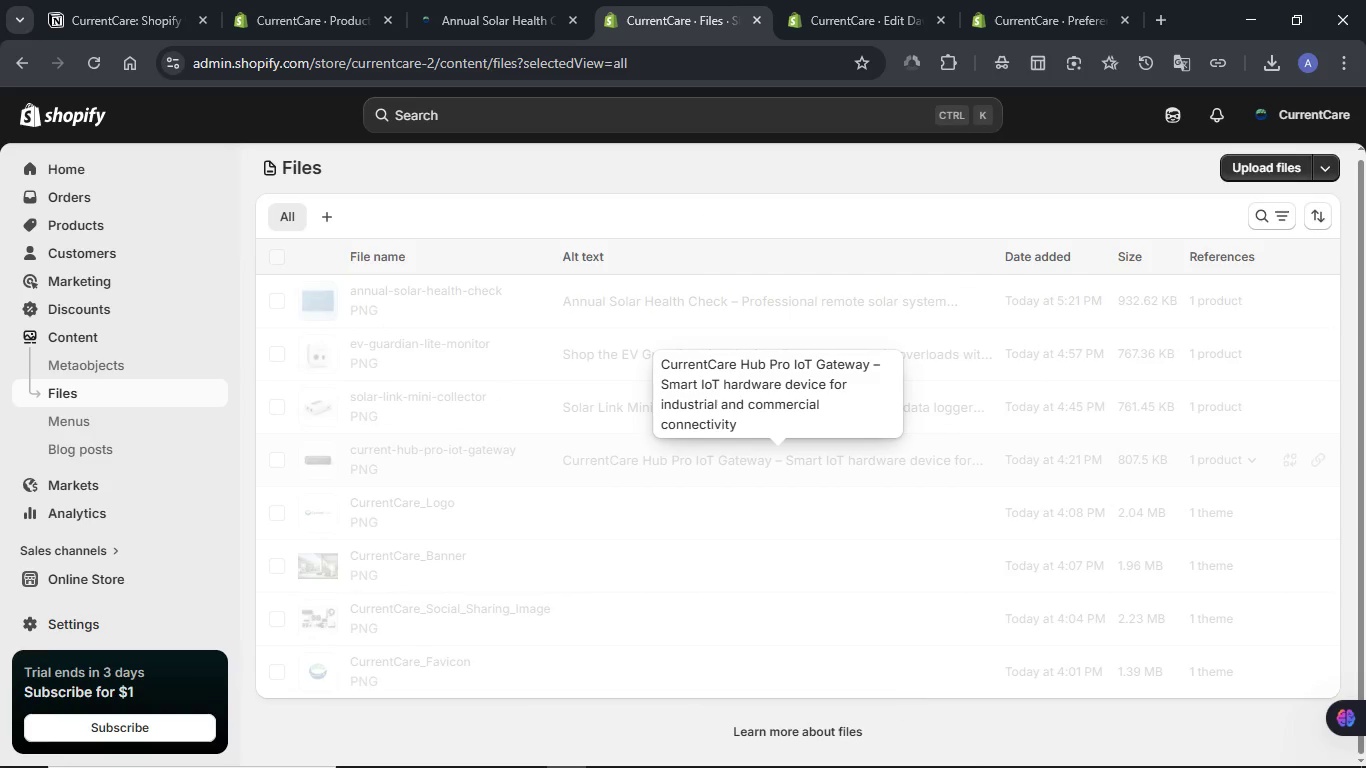 
wait(6.38)
 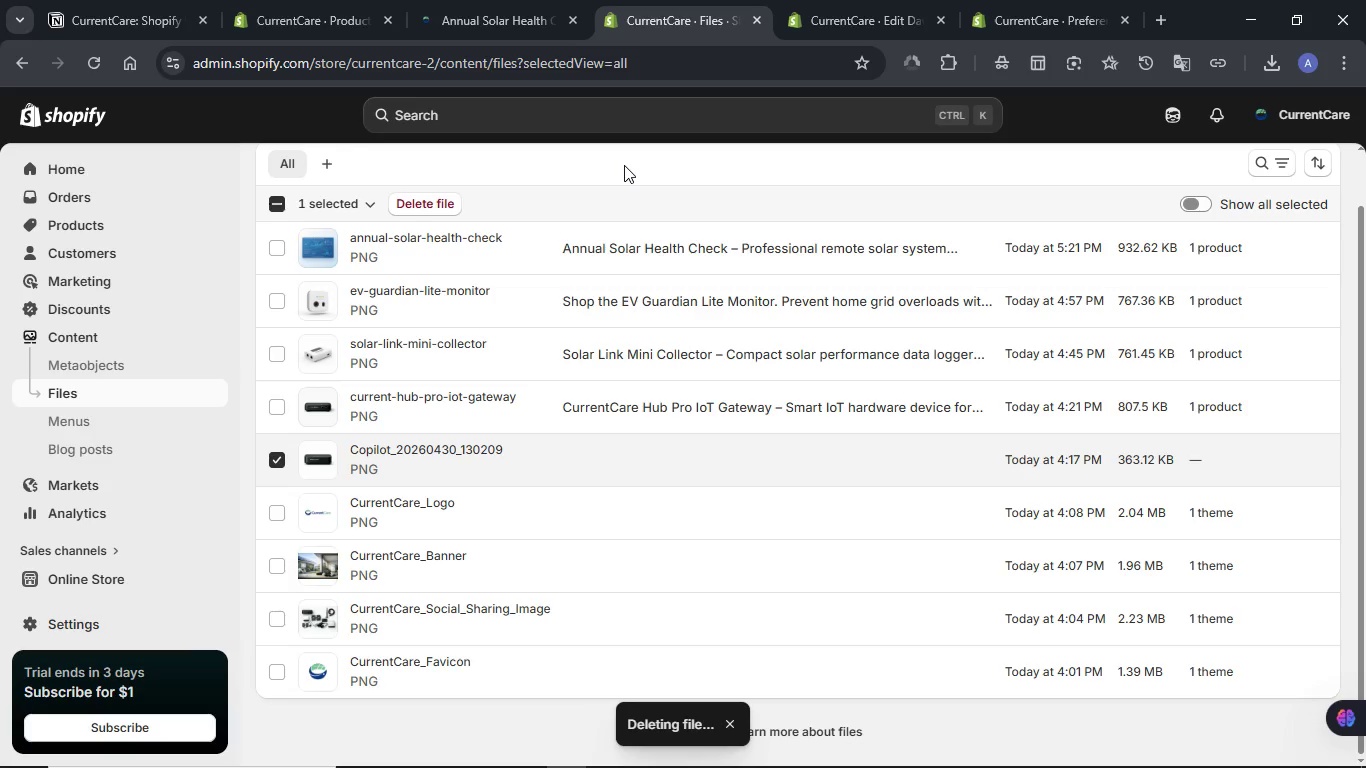 
left_click([963, 753])
 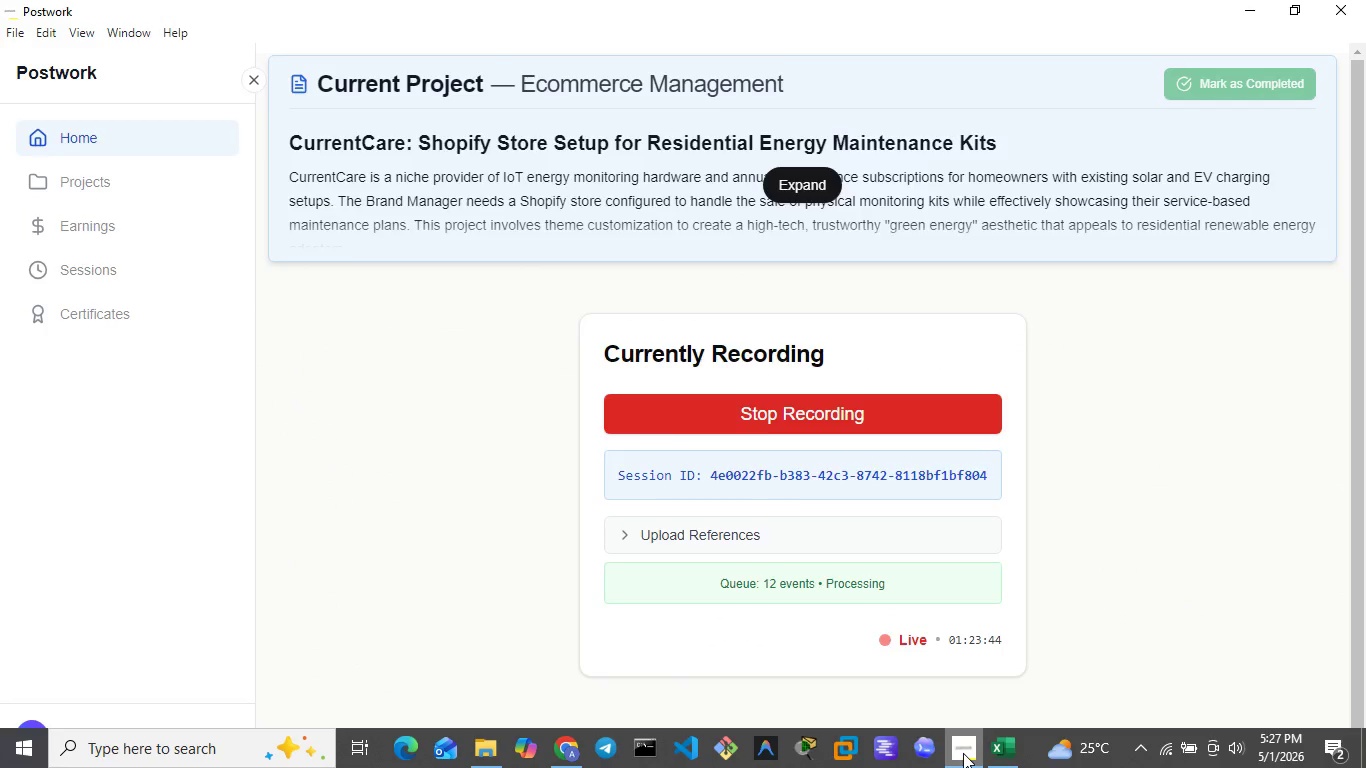 
left_click([963, 753])
 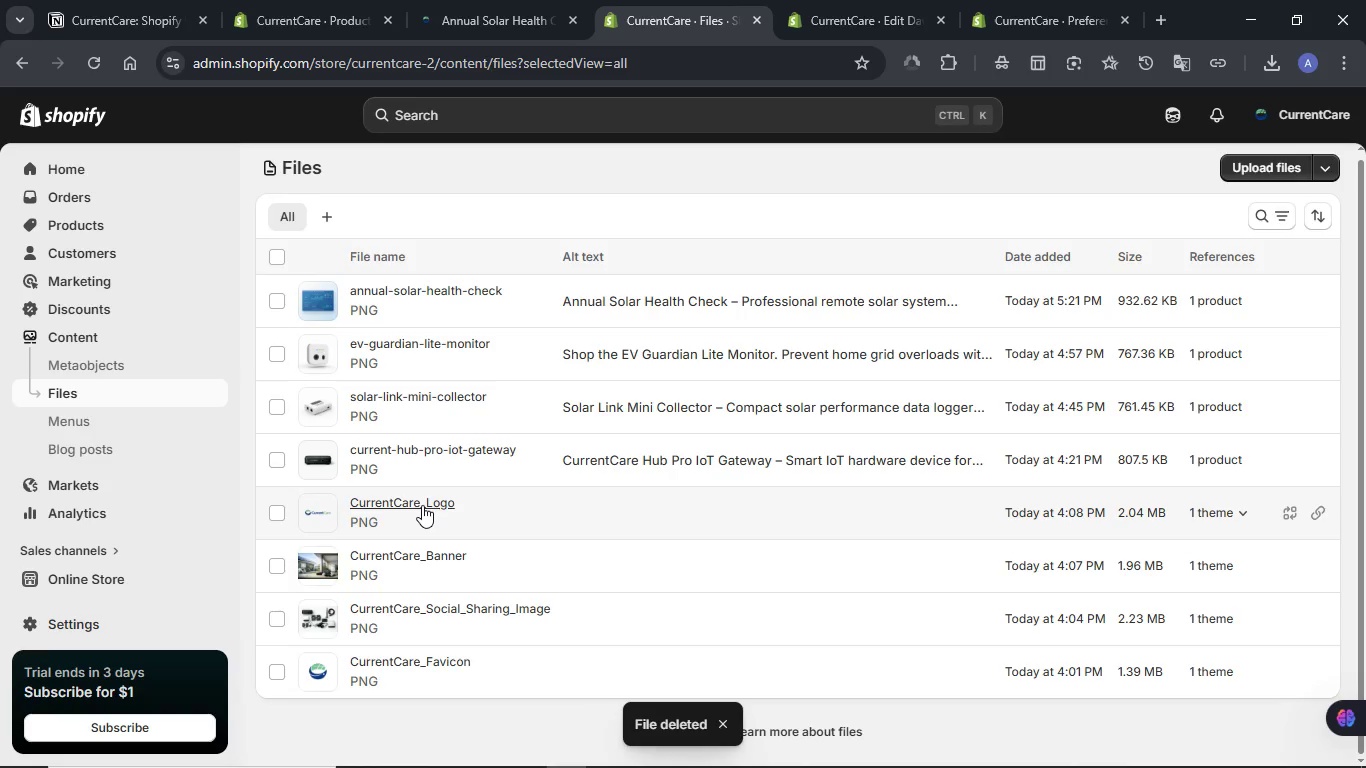 
left_click([422, 505])
 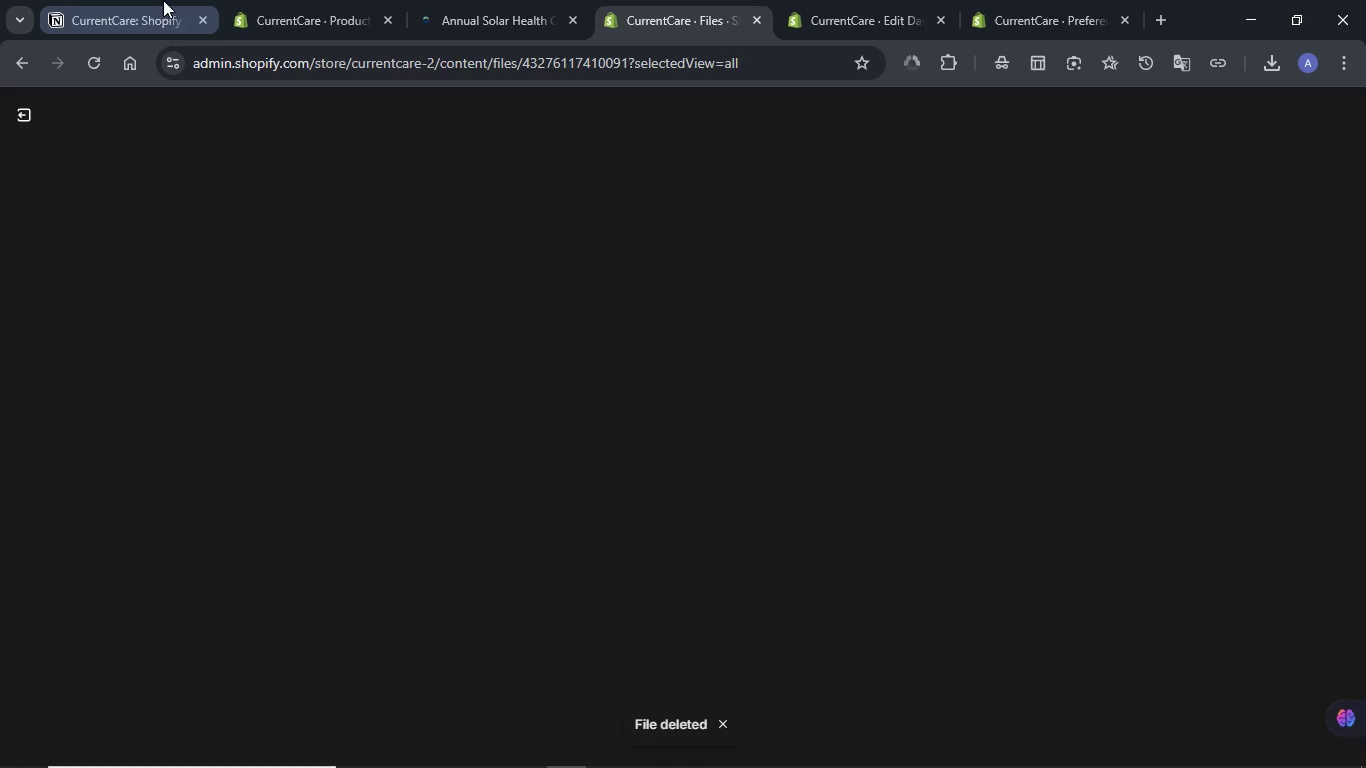 
left_click([163, 0])
 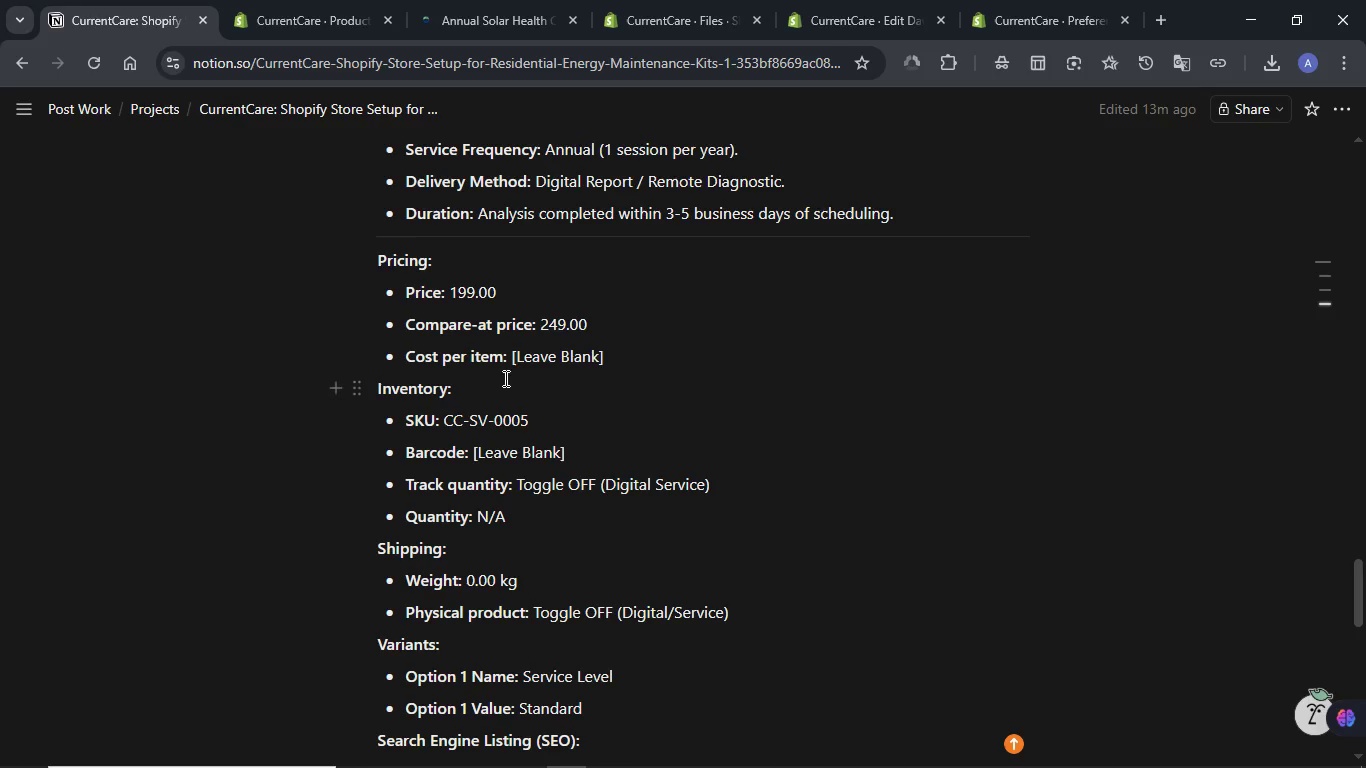 
scroll: coordinate [505, 364], scroll_direction: up, amount: 8.0
 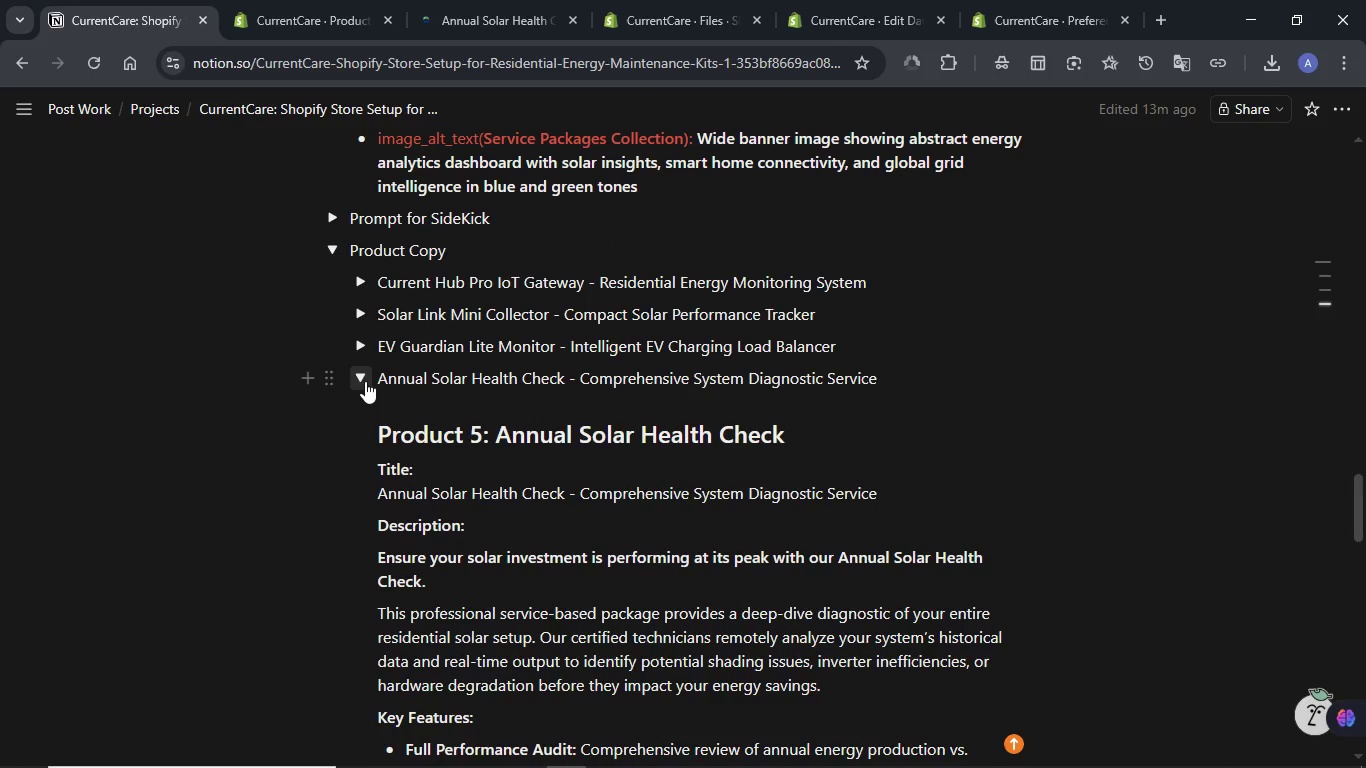 
left_click([365, 381])
 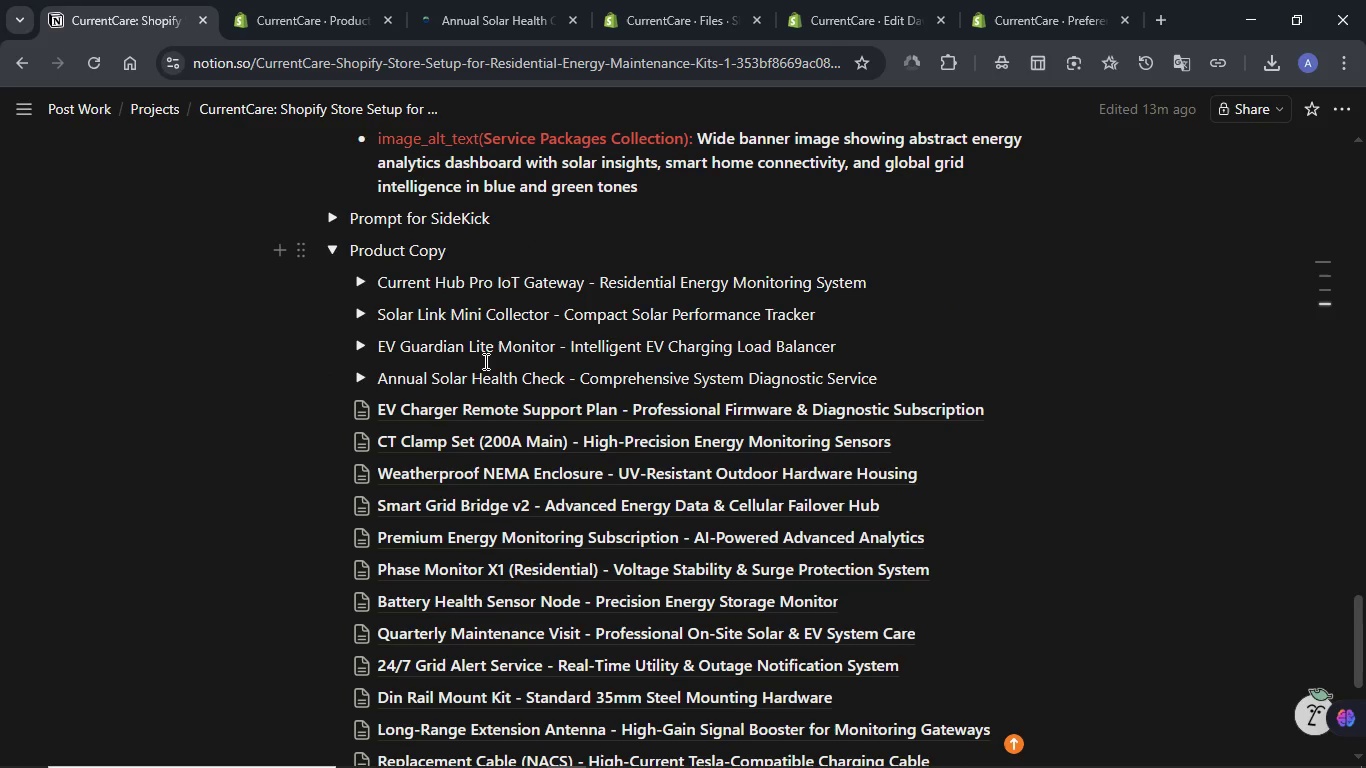 
scroll: coordinate [484, 361], scroll_direction: up, amount: 4.0
 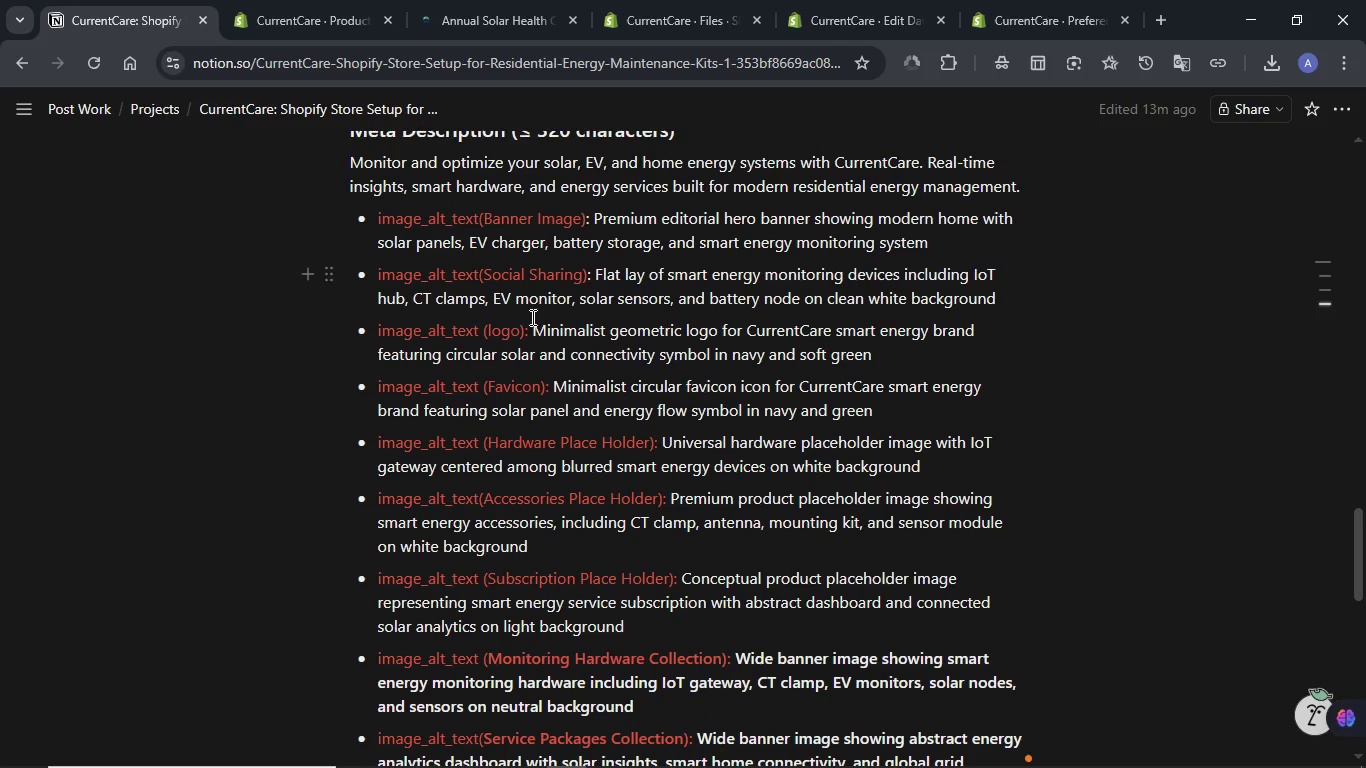 
left_click_drag(start_coordinate=[537, 324], to_coordinate=[871, 346])
 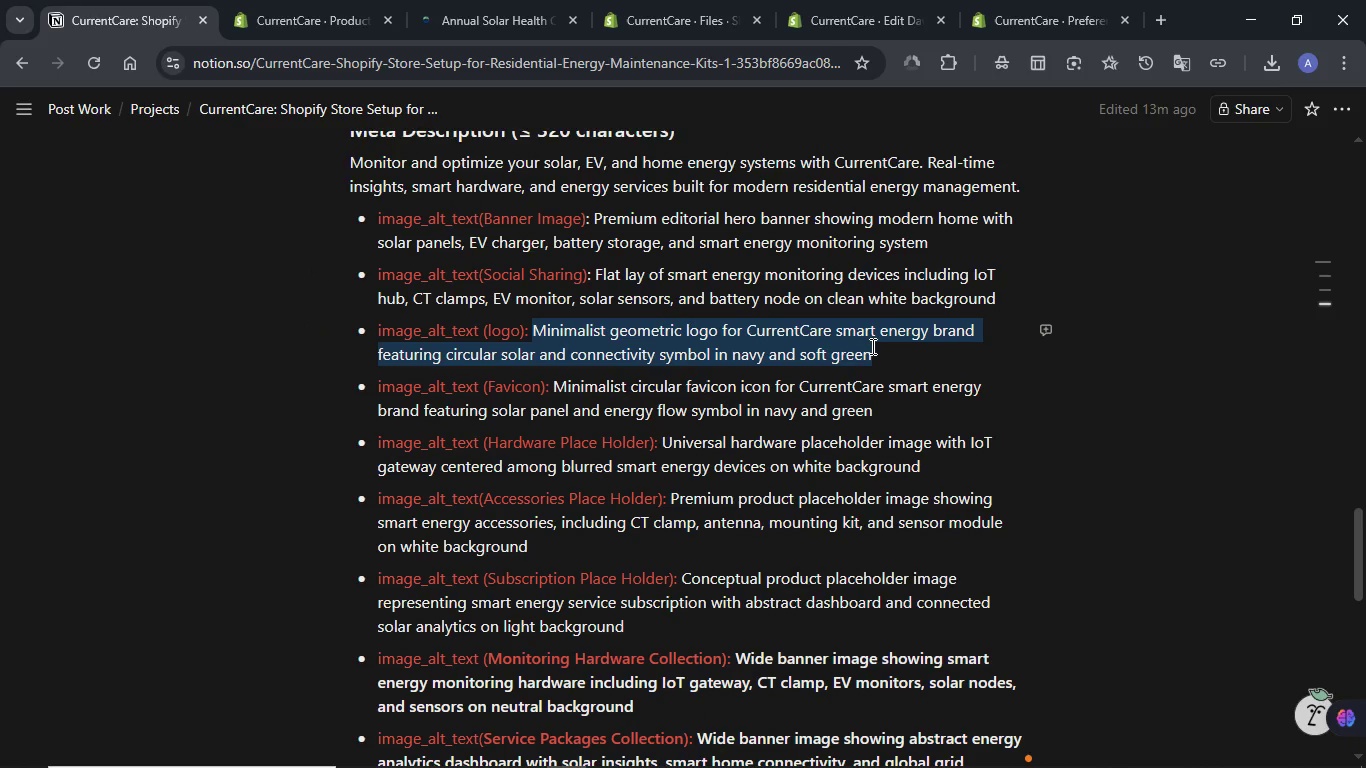 
key(Control+C)
 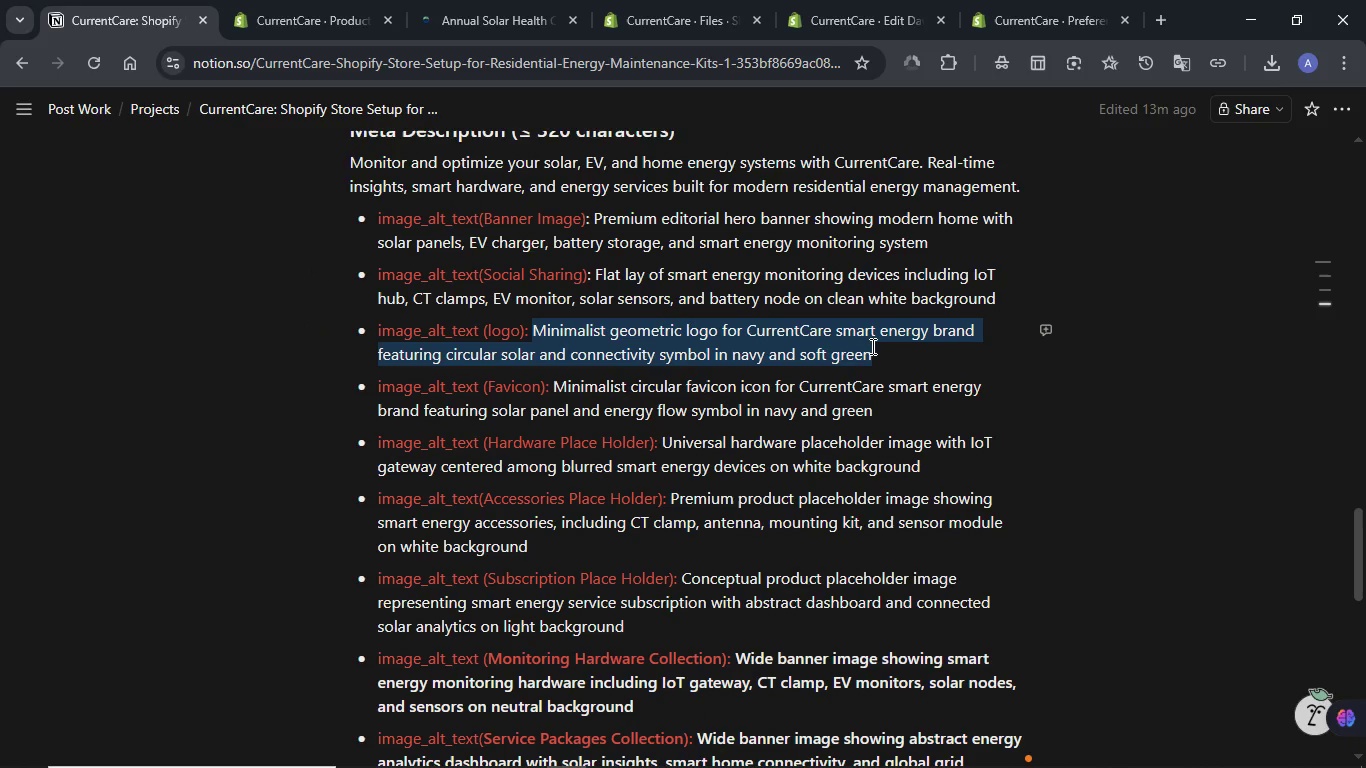 
left_click([649, 0])
 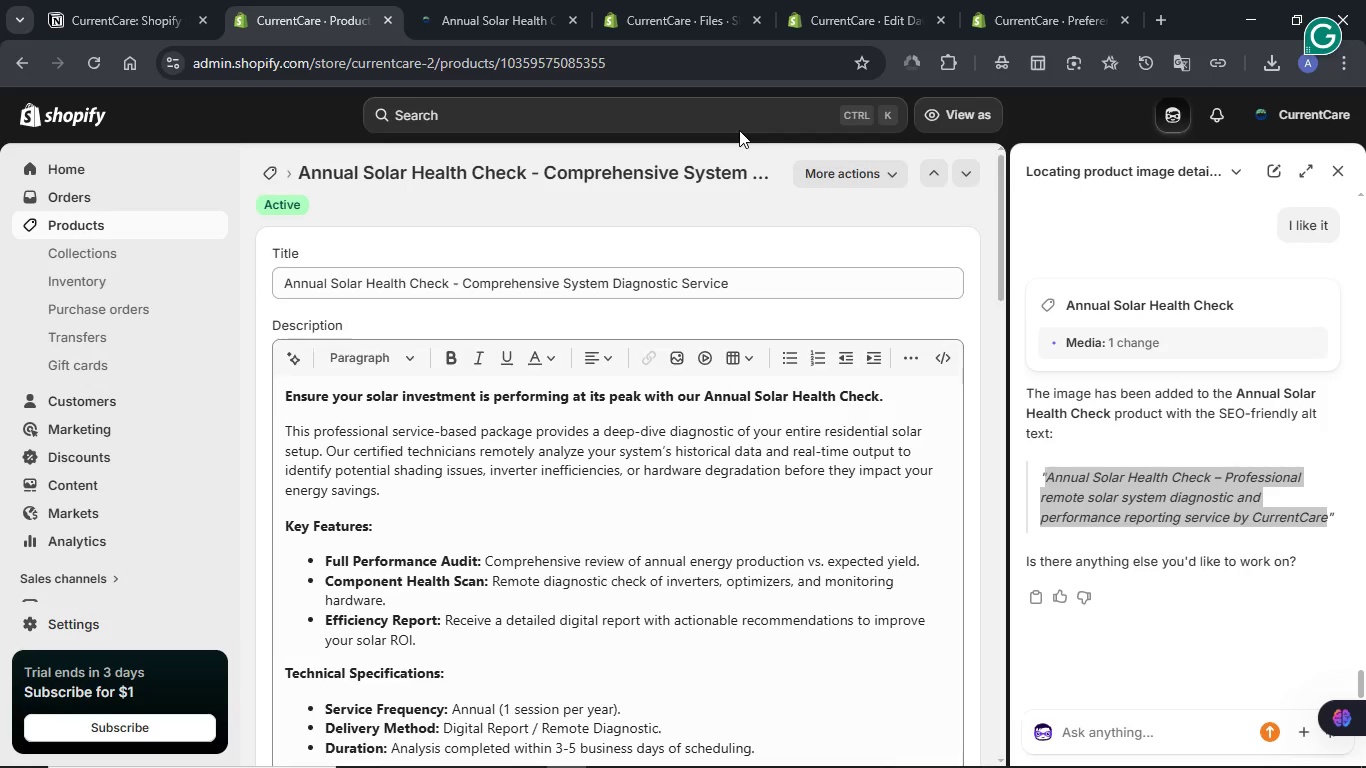 
mouse_move([999, 446])
 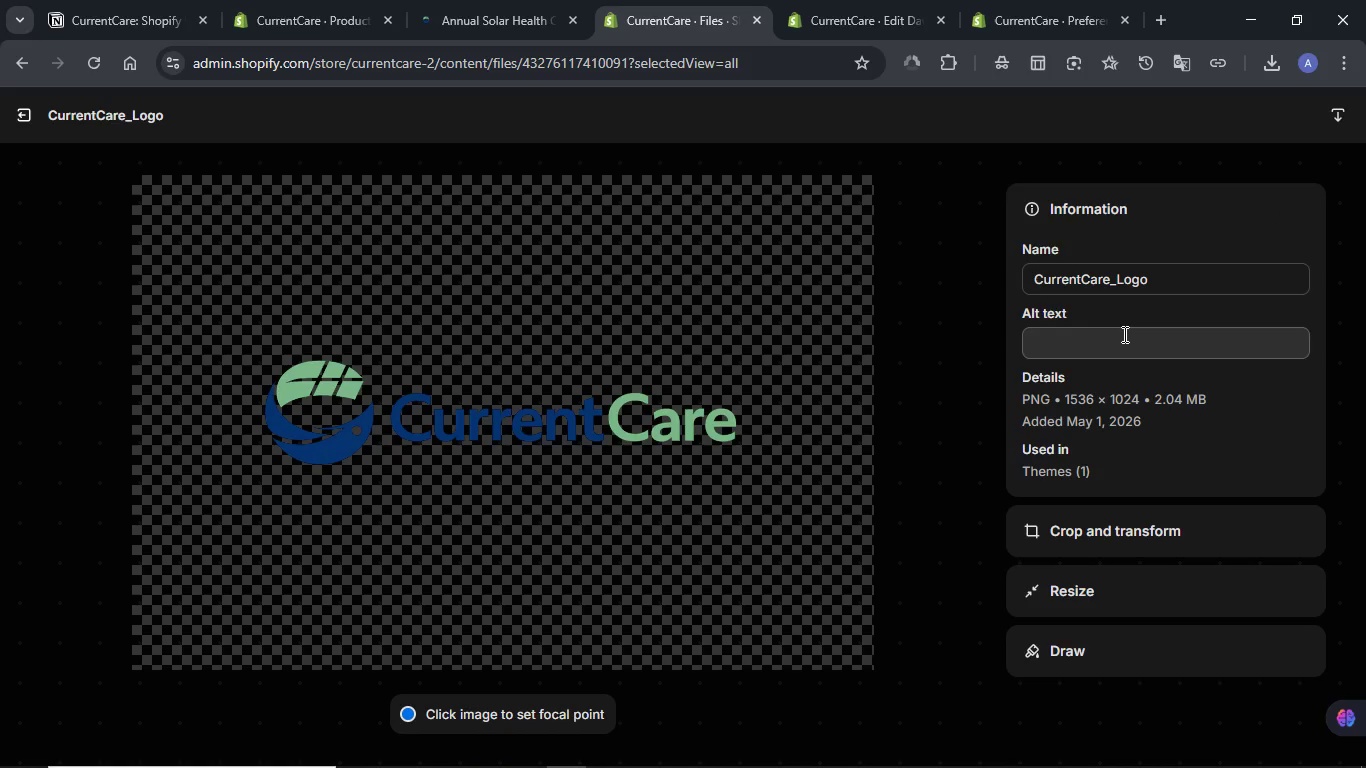 
left_click([1123, 334])
 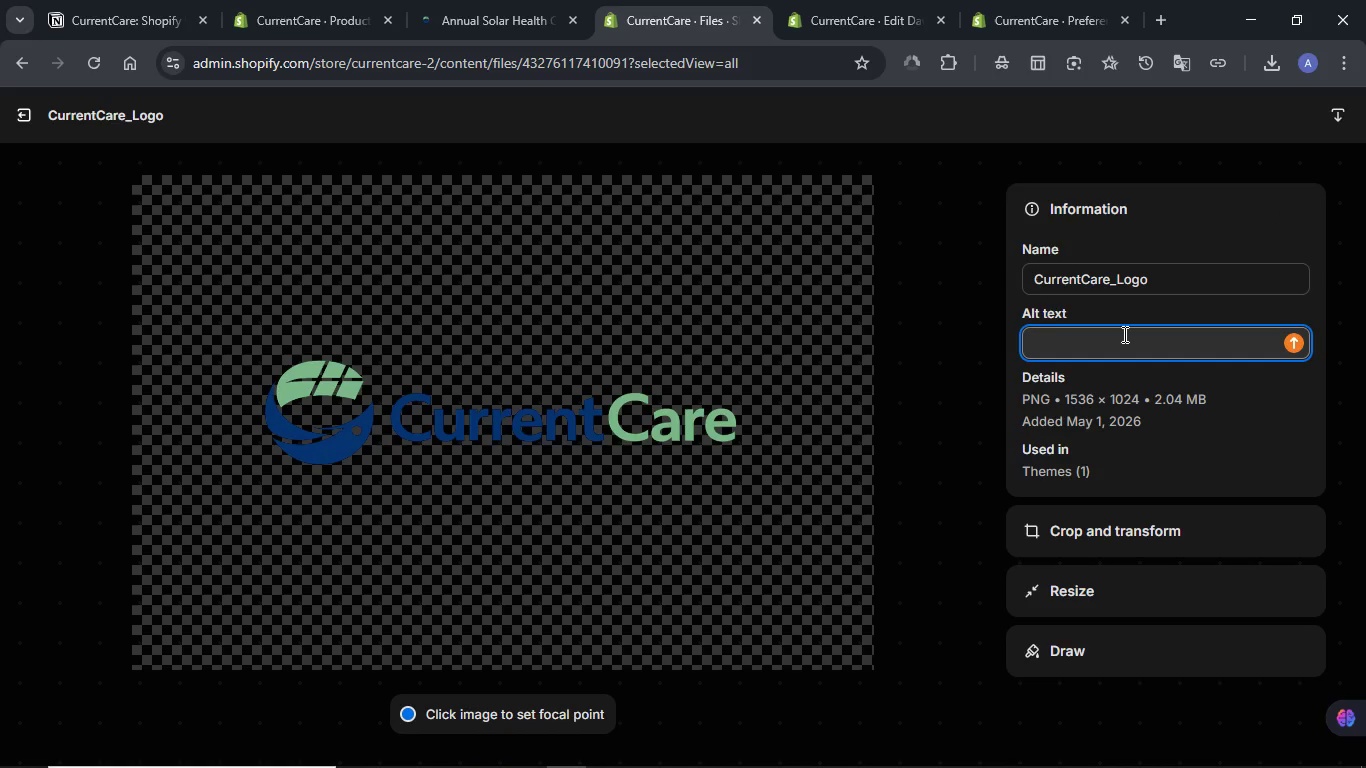 
key(Control+V)
 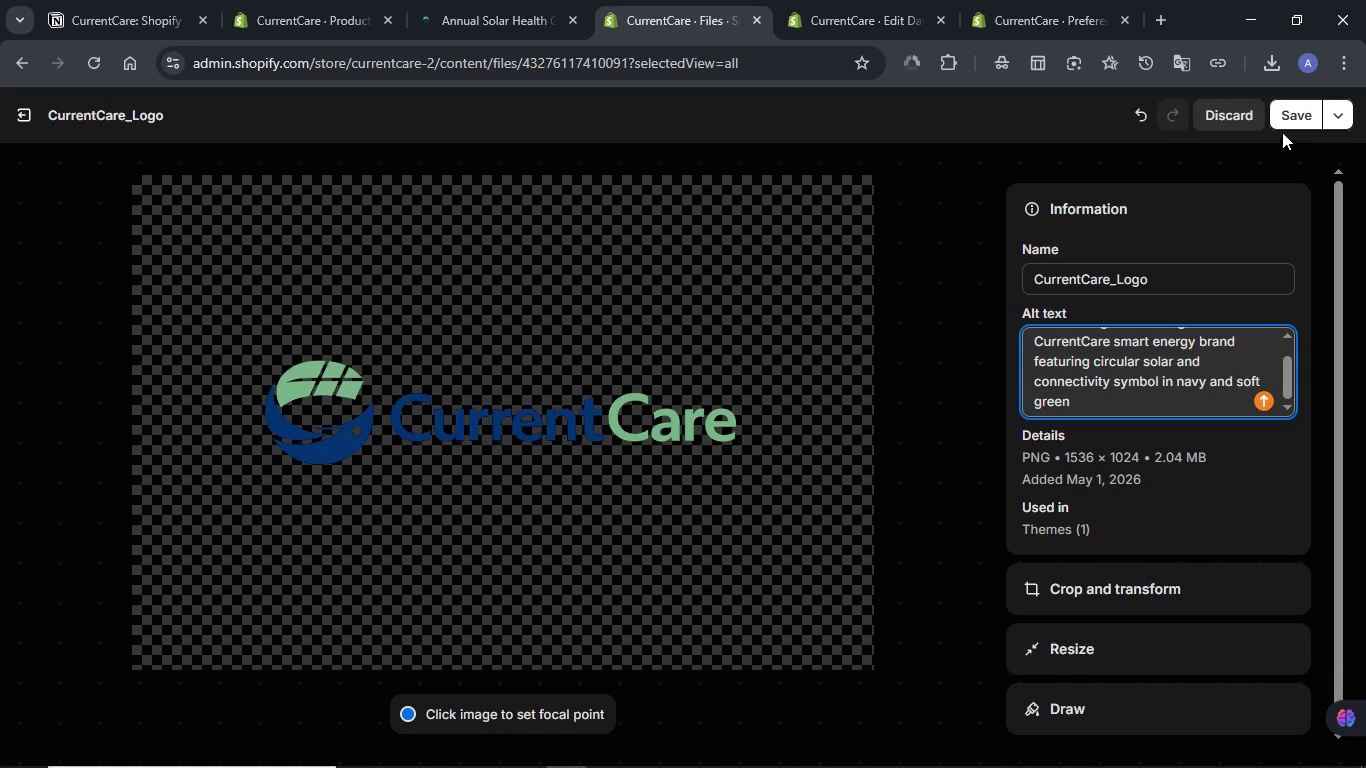 
left_click([1279, 121])
 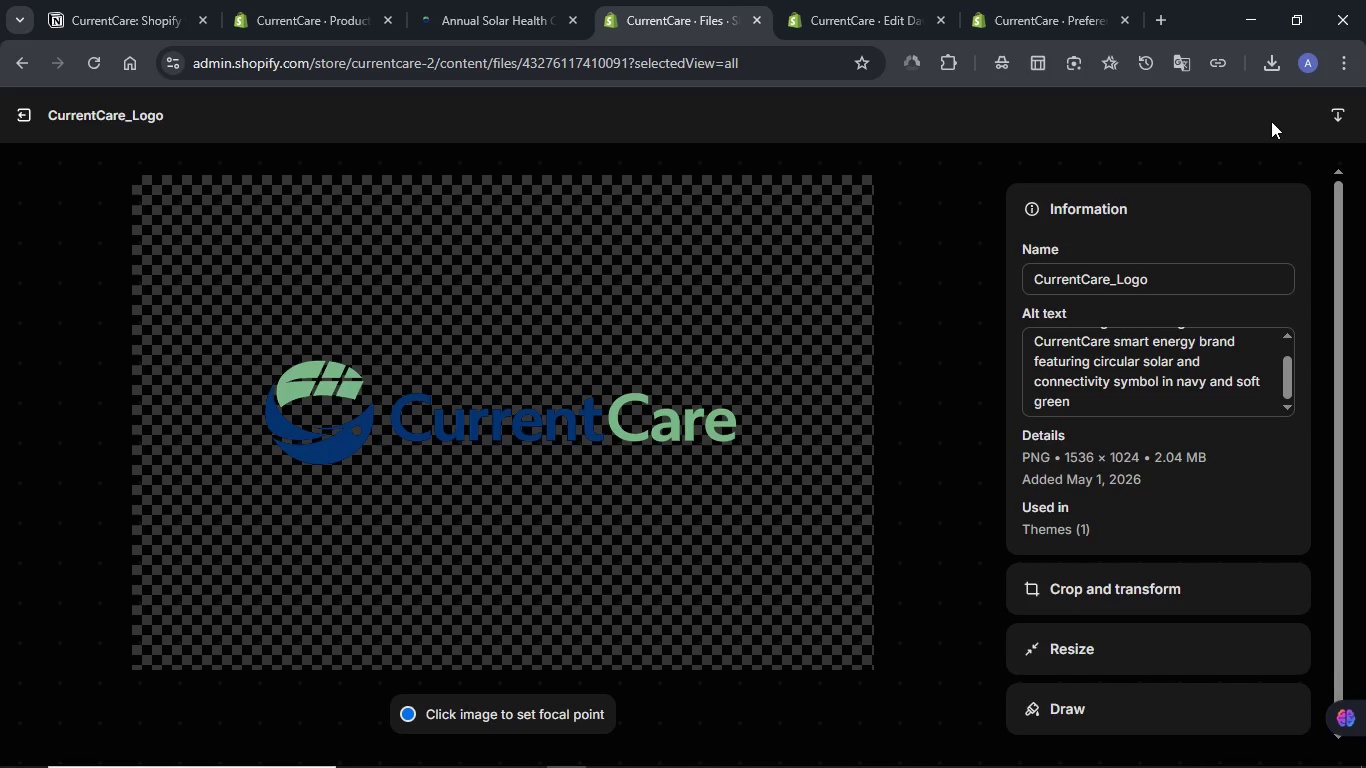 
wait(6.45)
 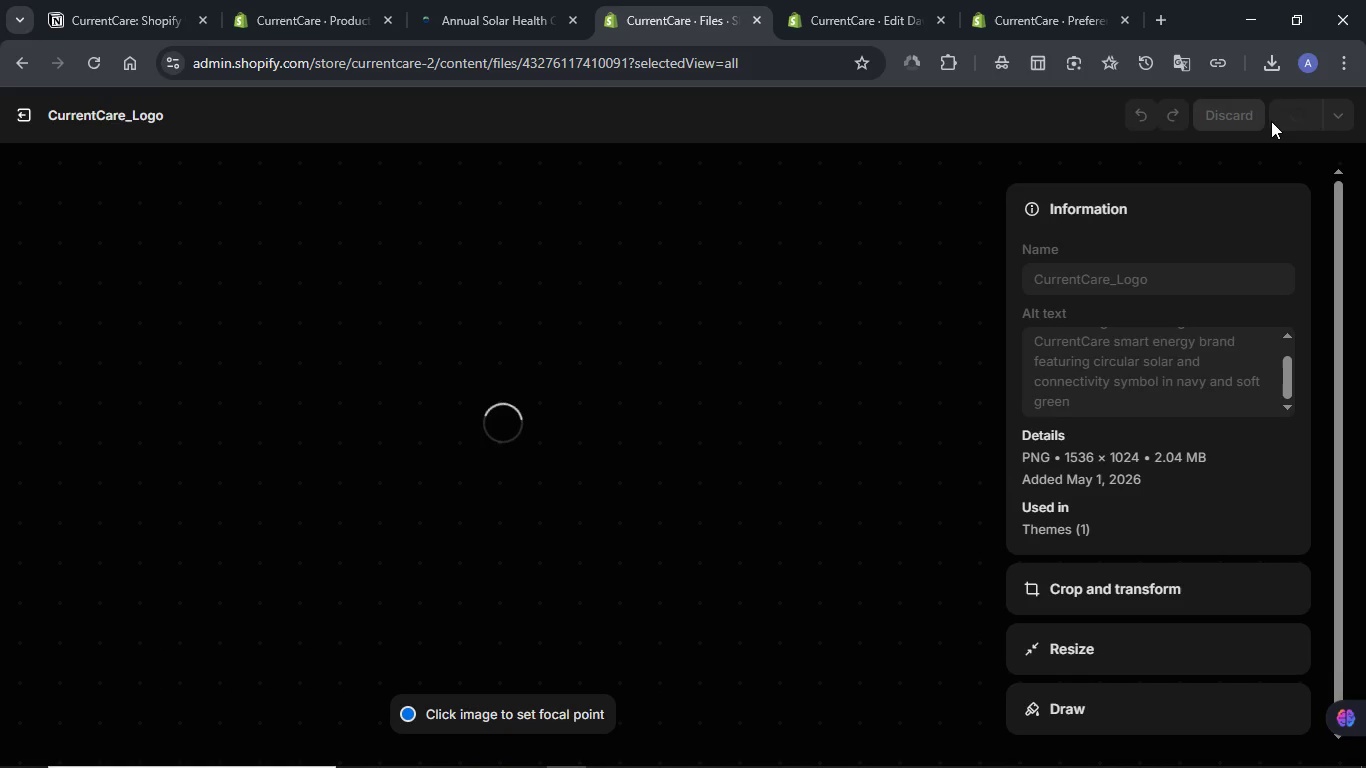 
left_click([20, 109])
 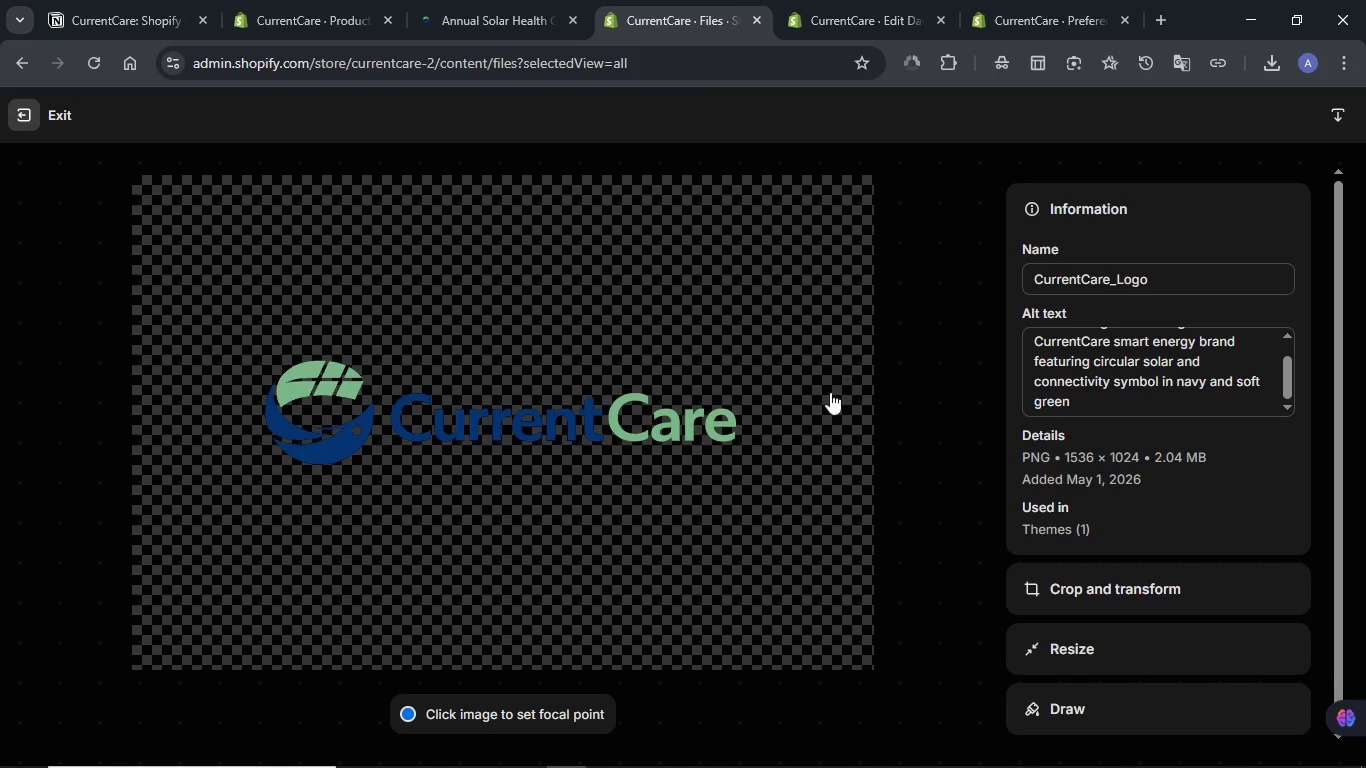 
mouse_move([812, 401])
 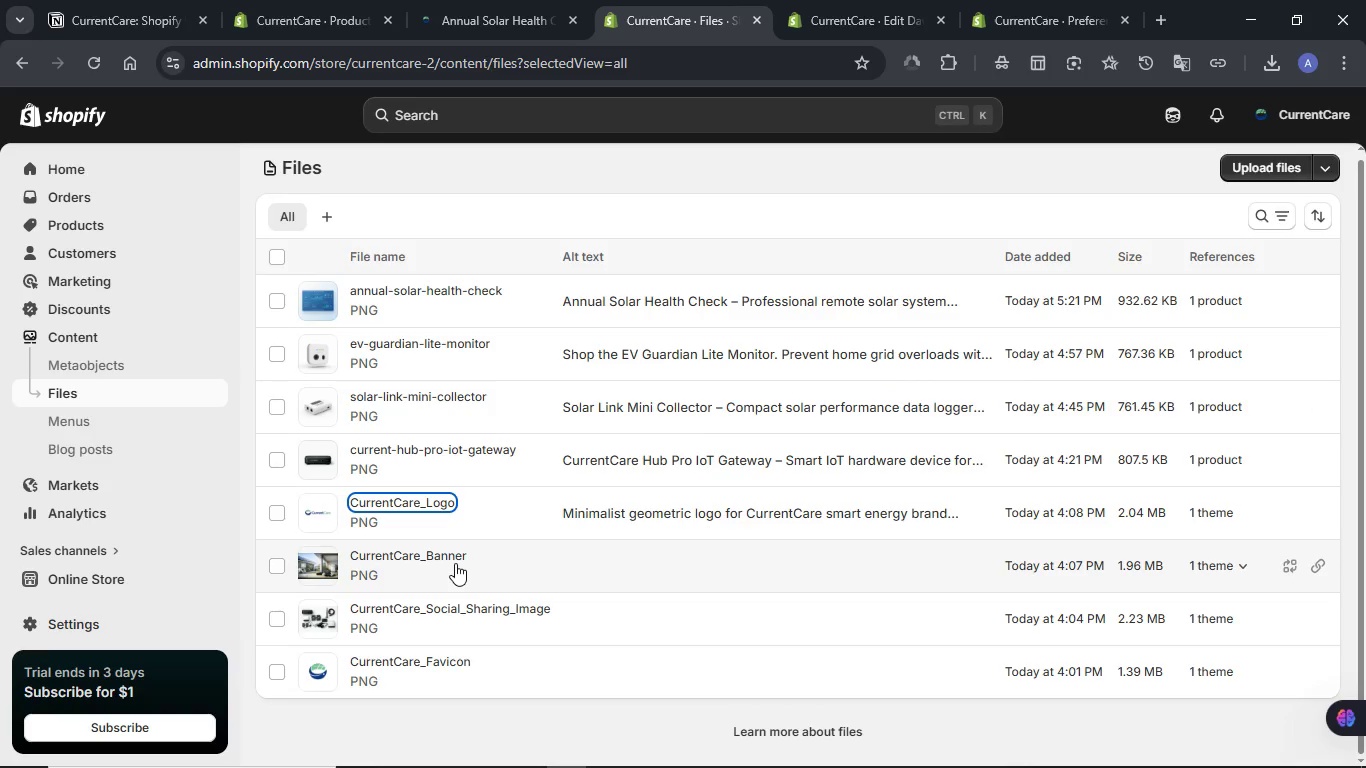 
left_click([455, 563])
 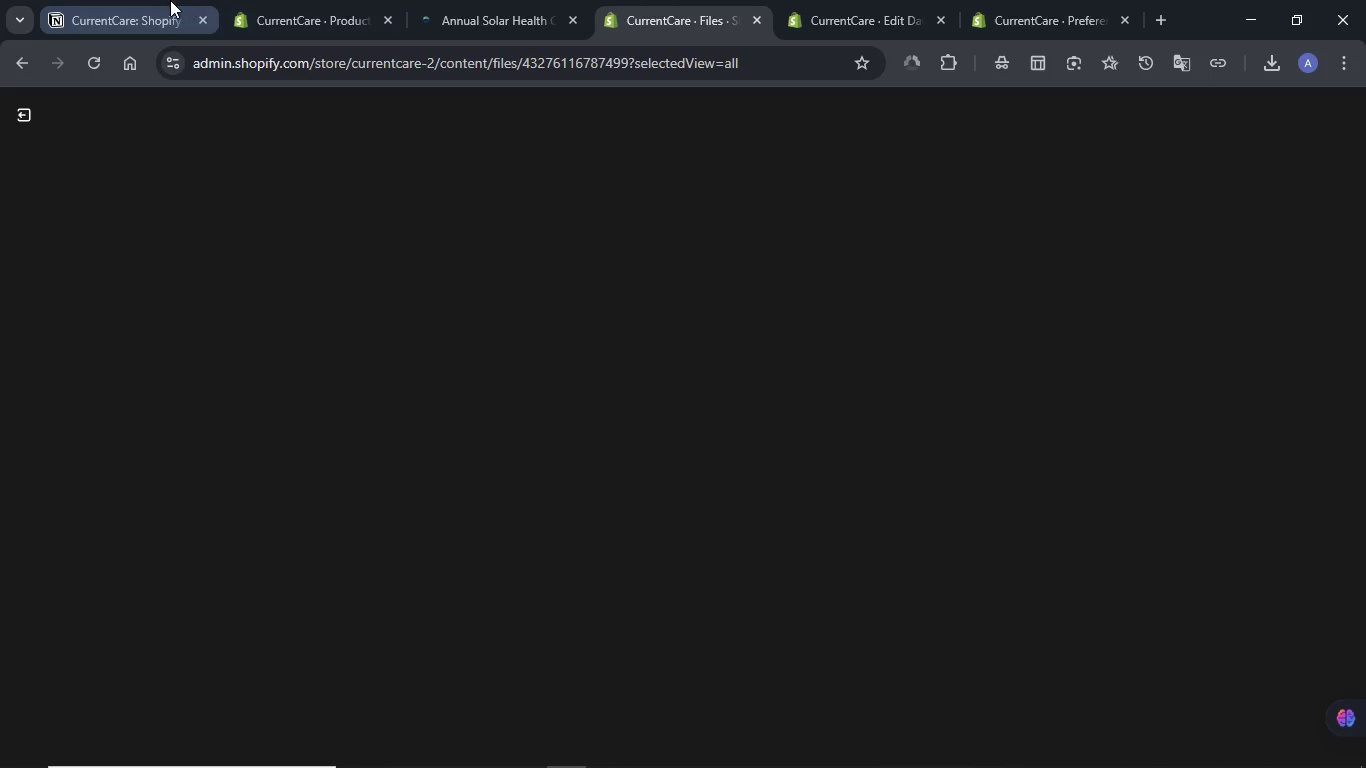 
left_click([161, 0])
 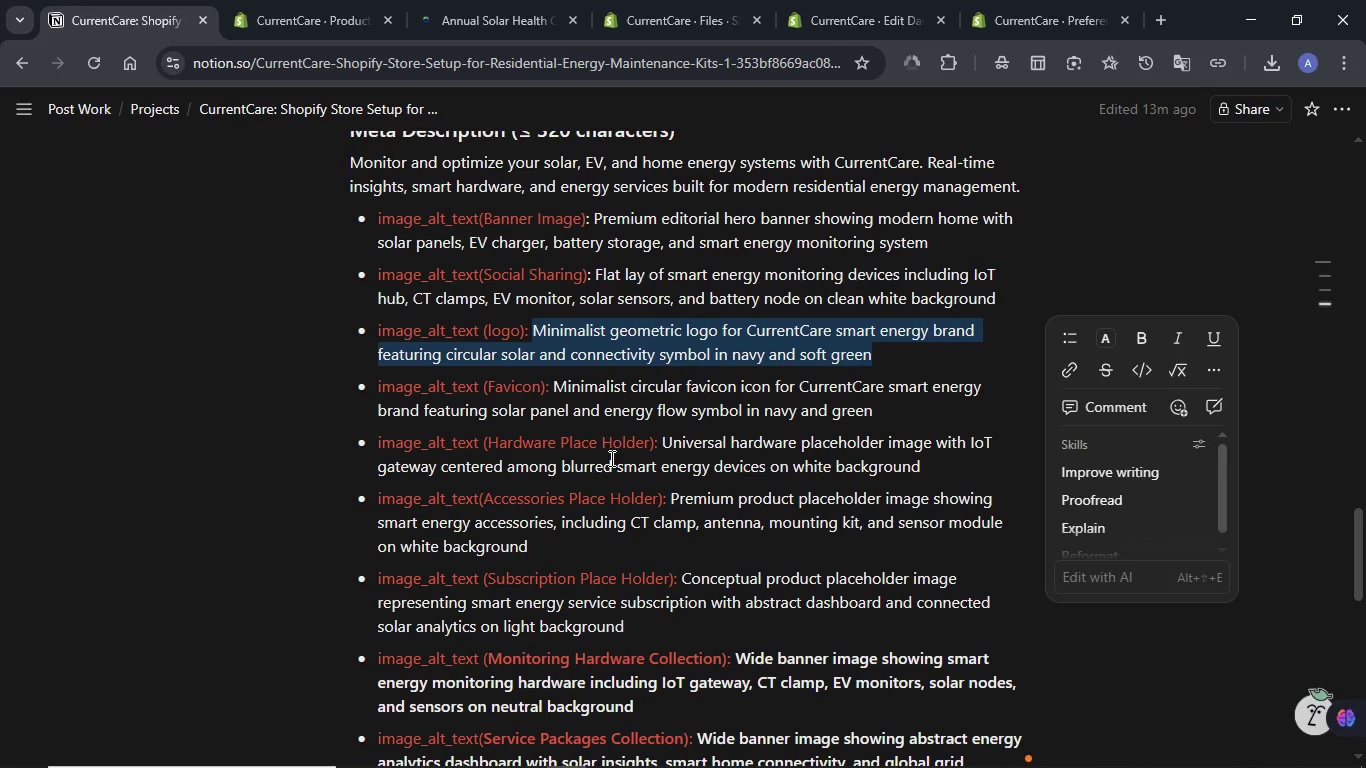 
scroll: coordinate [616, 444], scroll_direction: down, amount: 1.0
 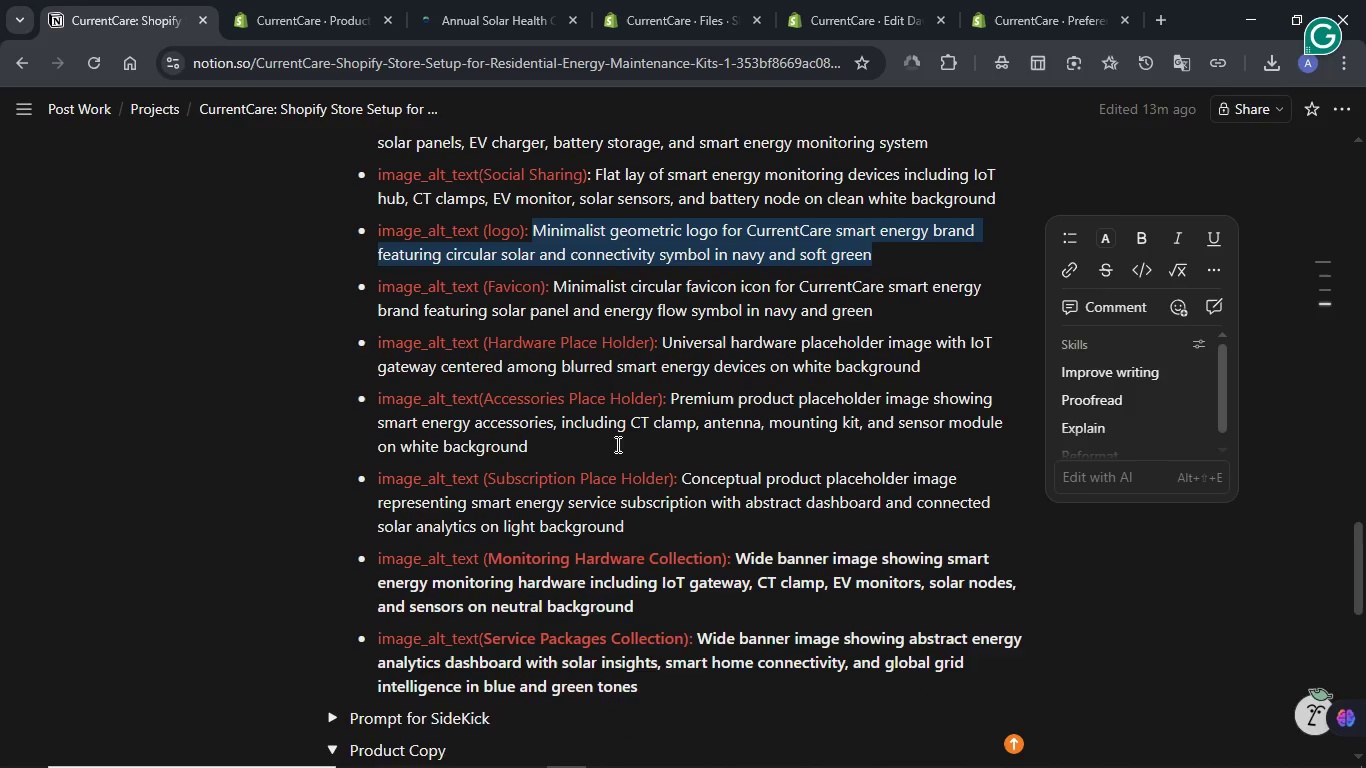 
scroll: coordinate [616, 444], scroll_direction: up, amount: 1.0
 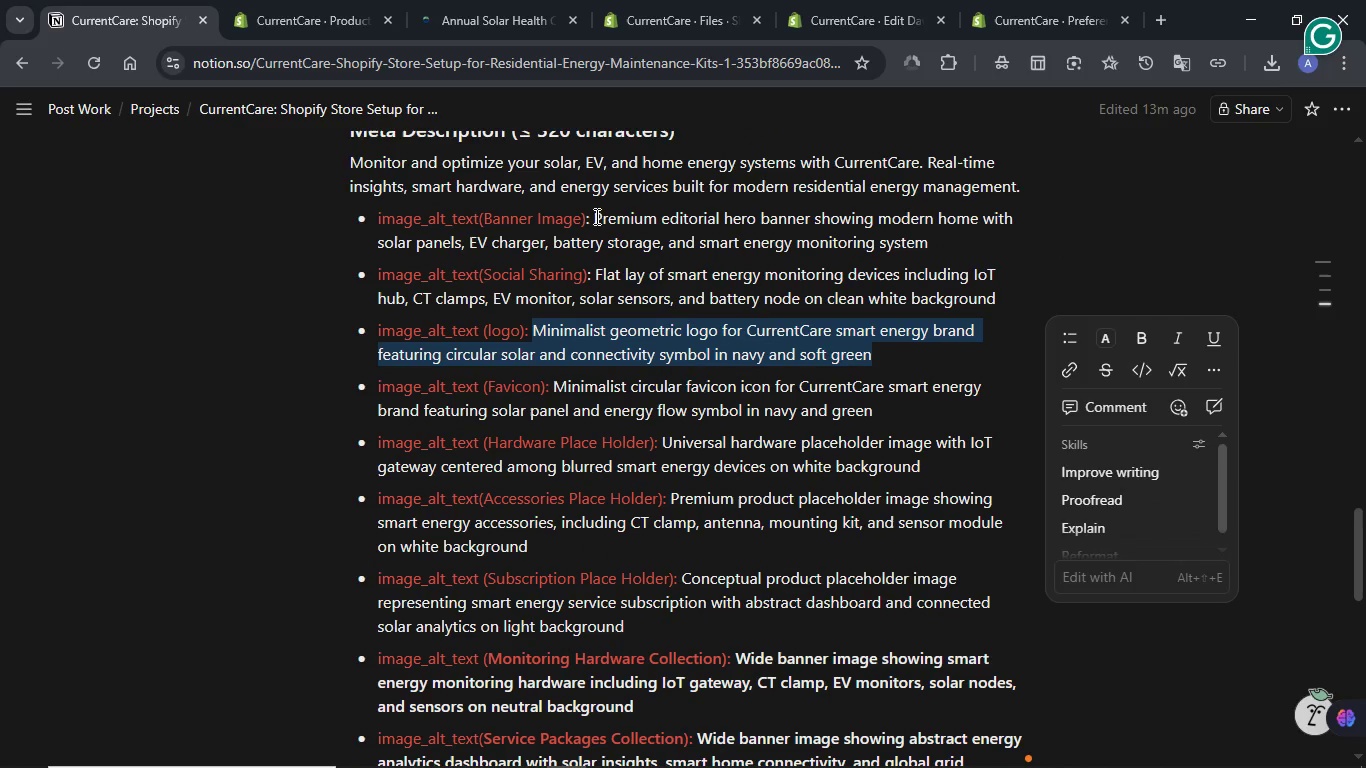 
left_click_drag(start_coordinate=[594, 214], to_coordinate=[934, 236])
 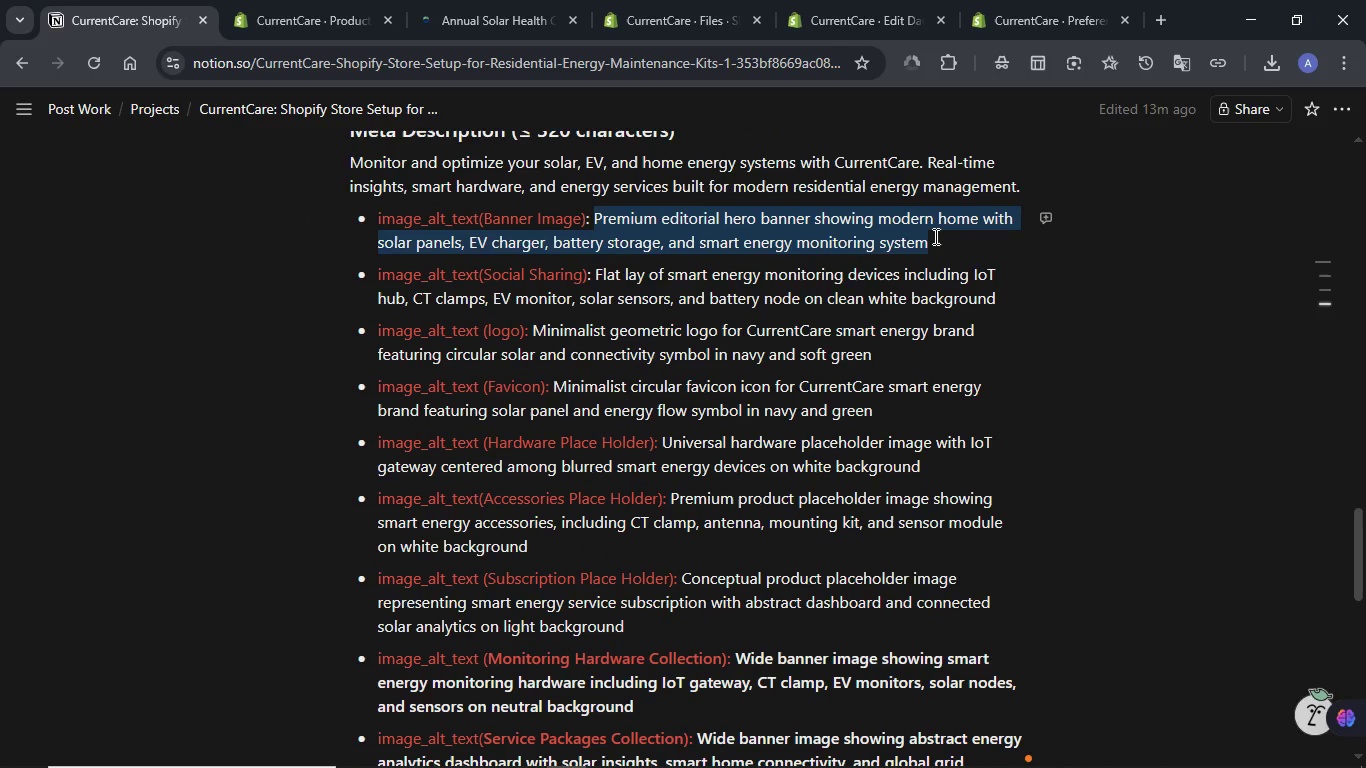 
key(Control+C)
 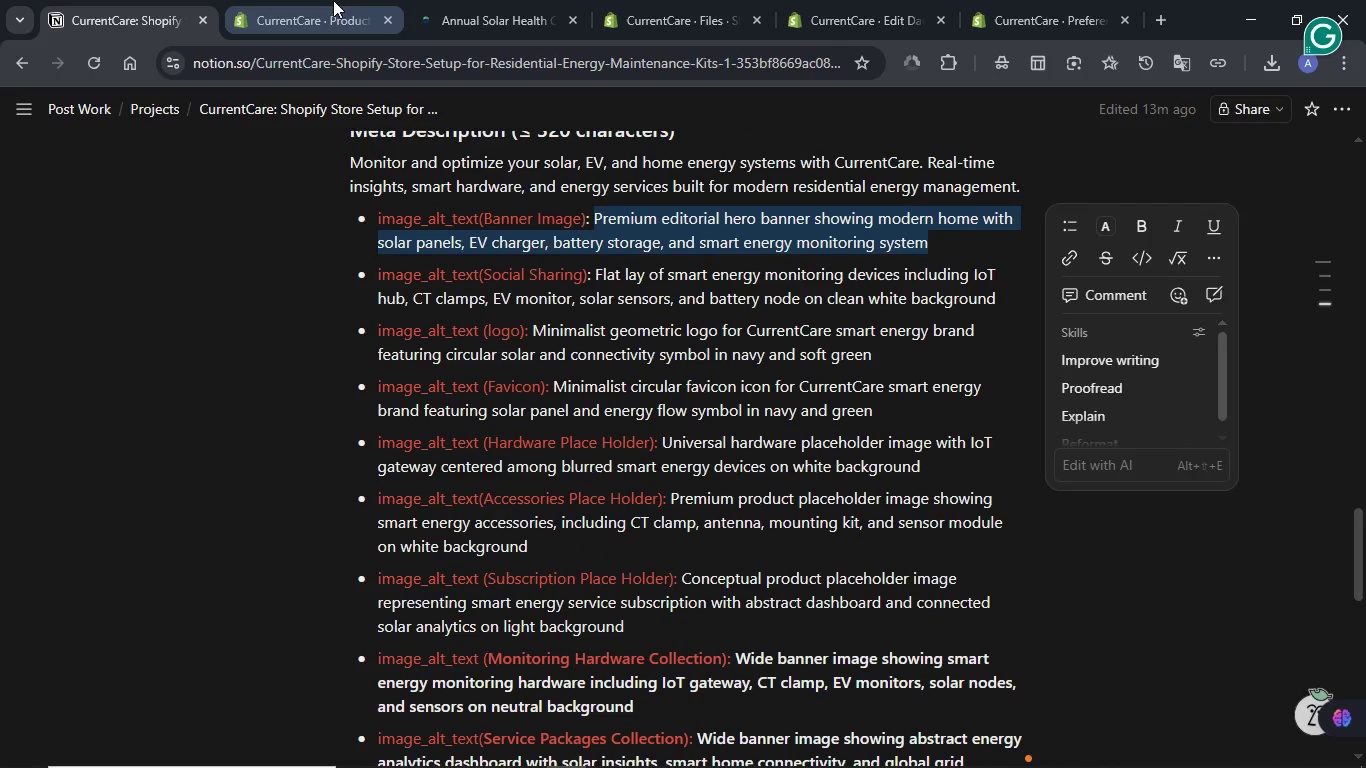 
left_click([332, 0])
 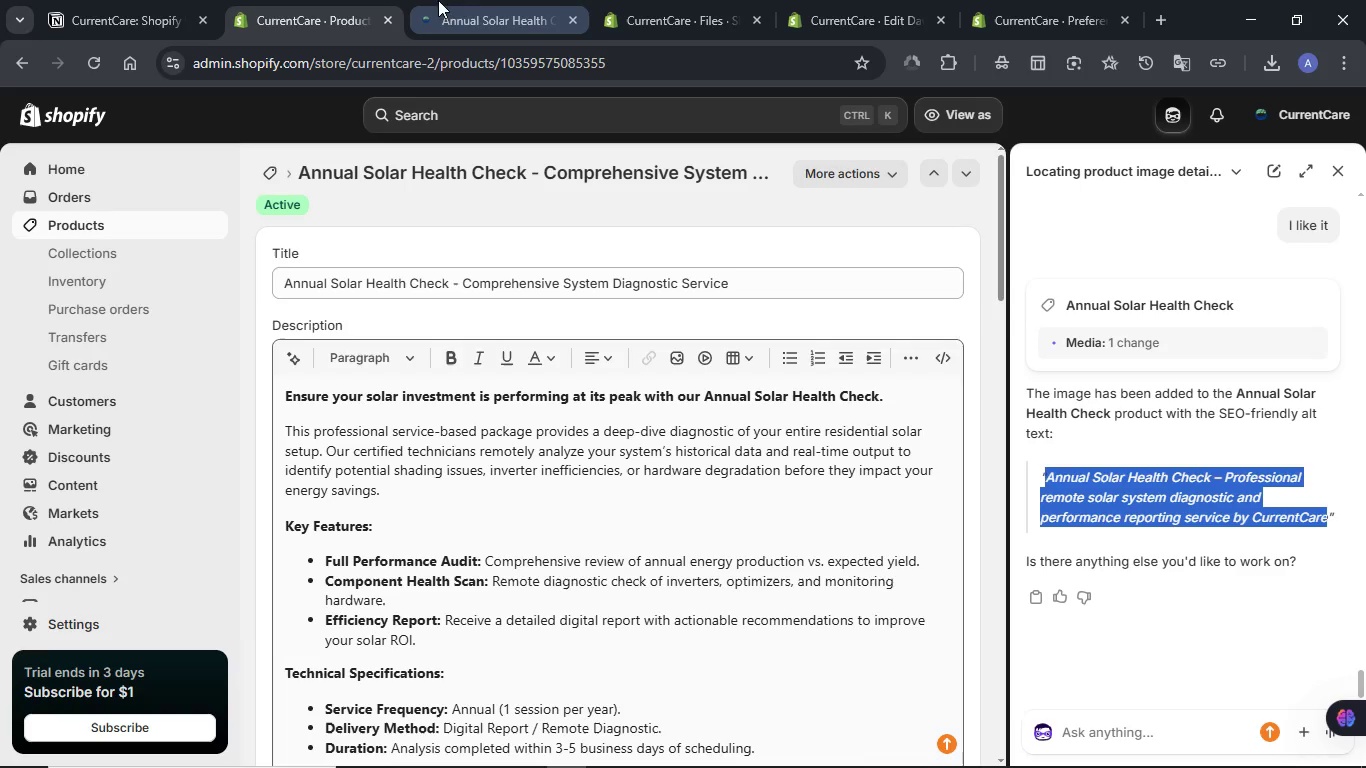 
left_click([467, 0])
 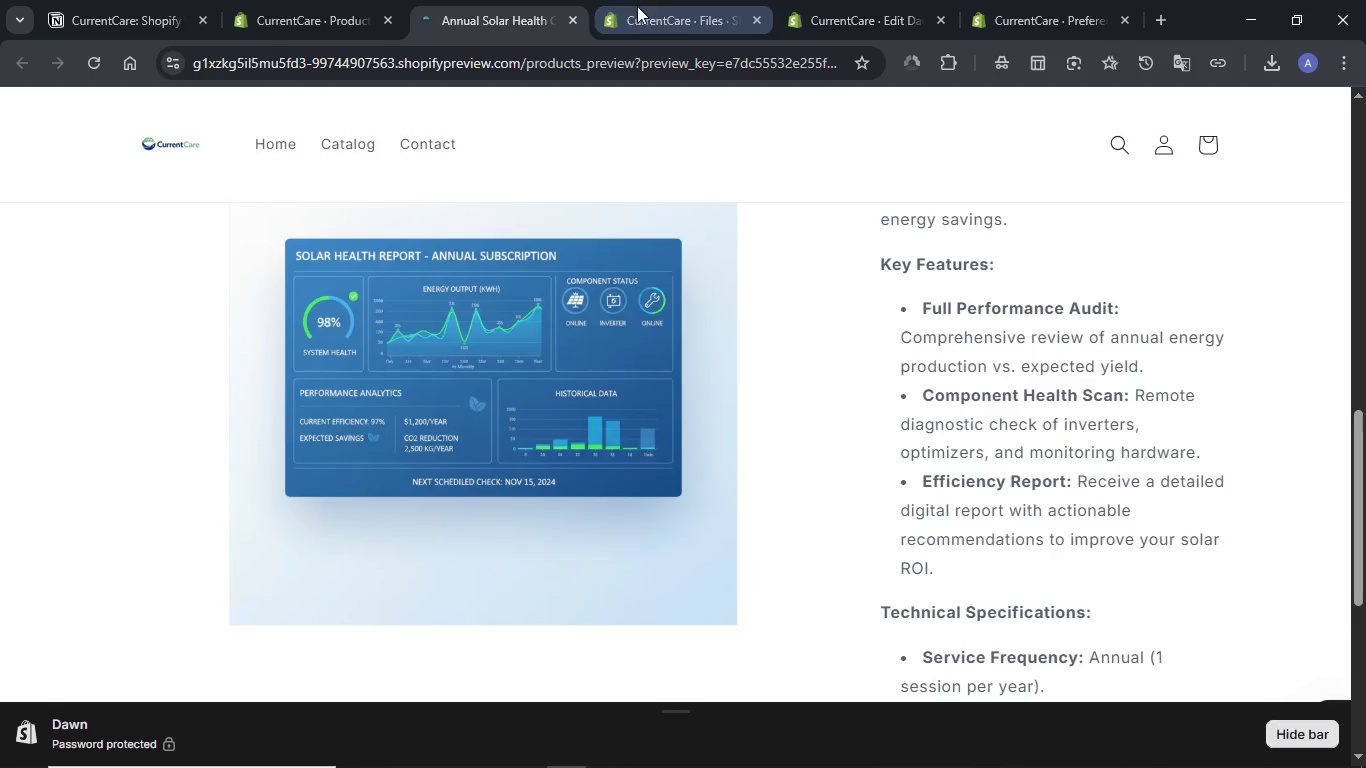 
left_click([637, 6])
 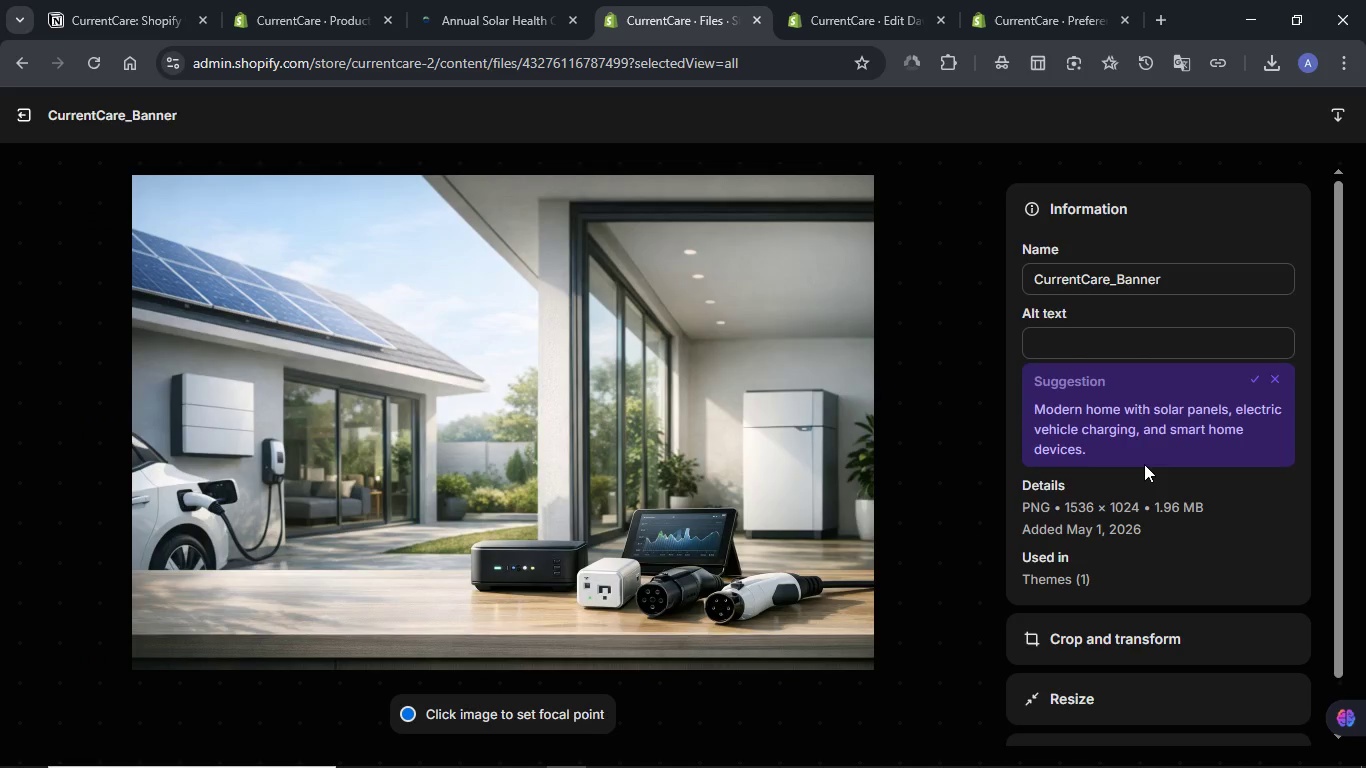 
left_click([1116, 337])
 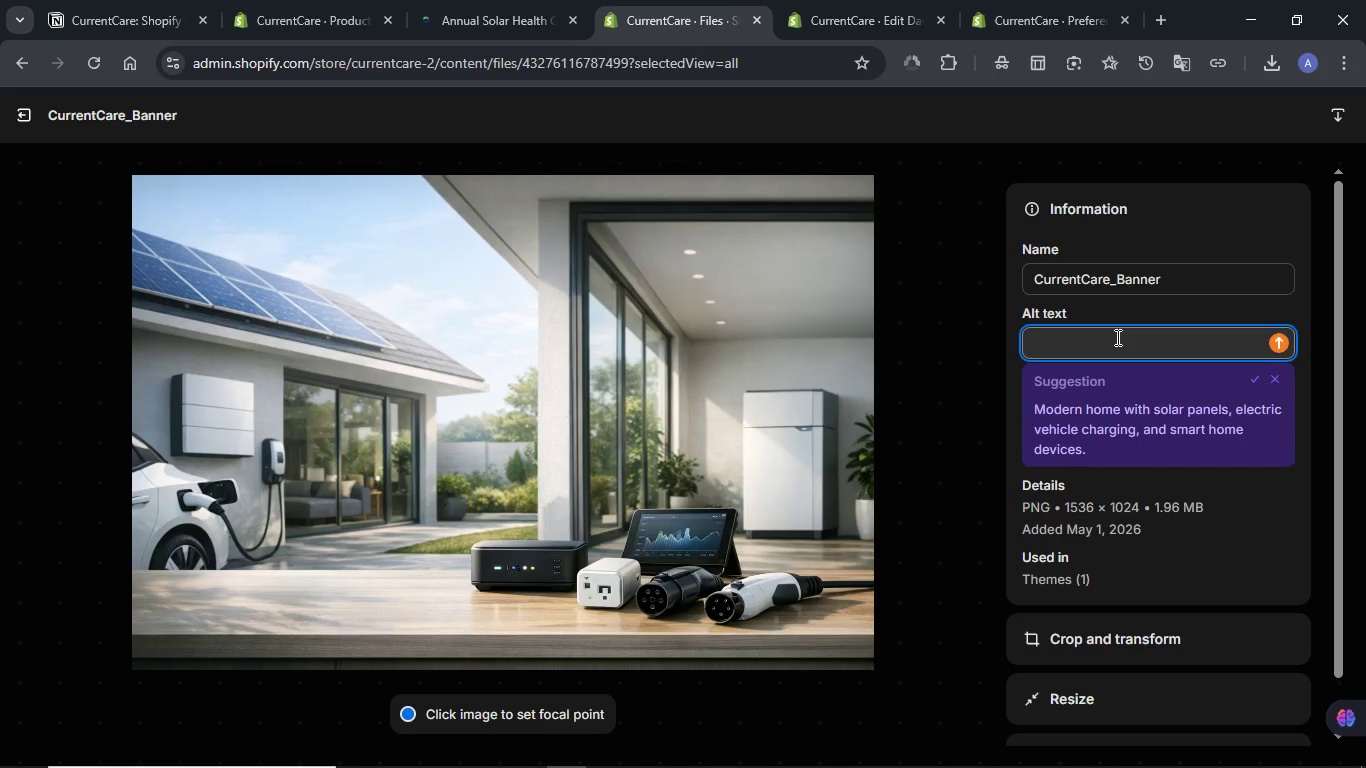 
key(Control+V)
 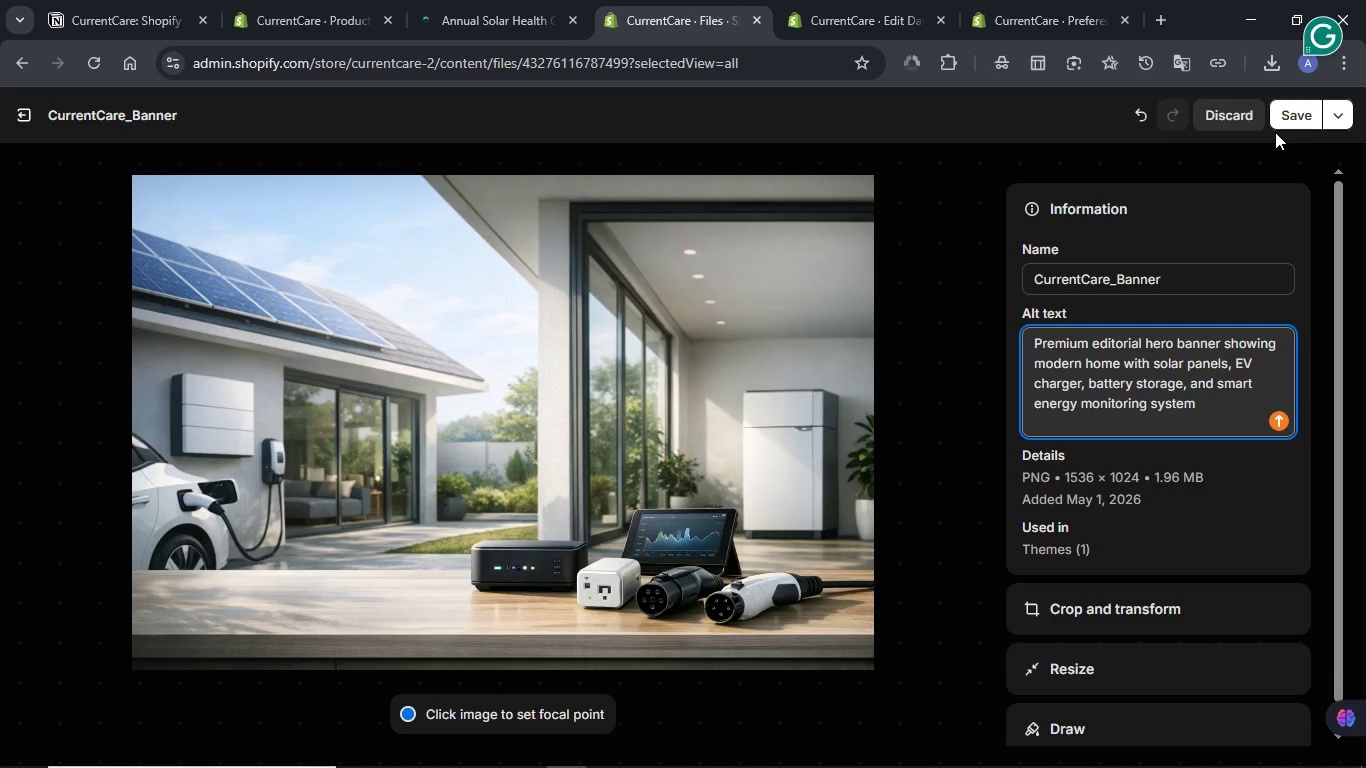 
left_click([1278, 121])
 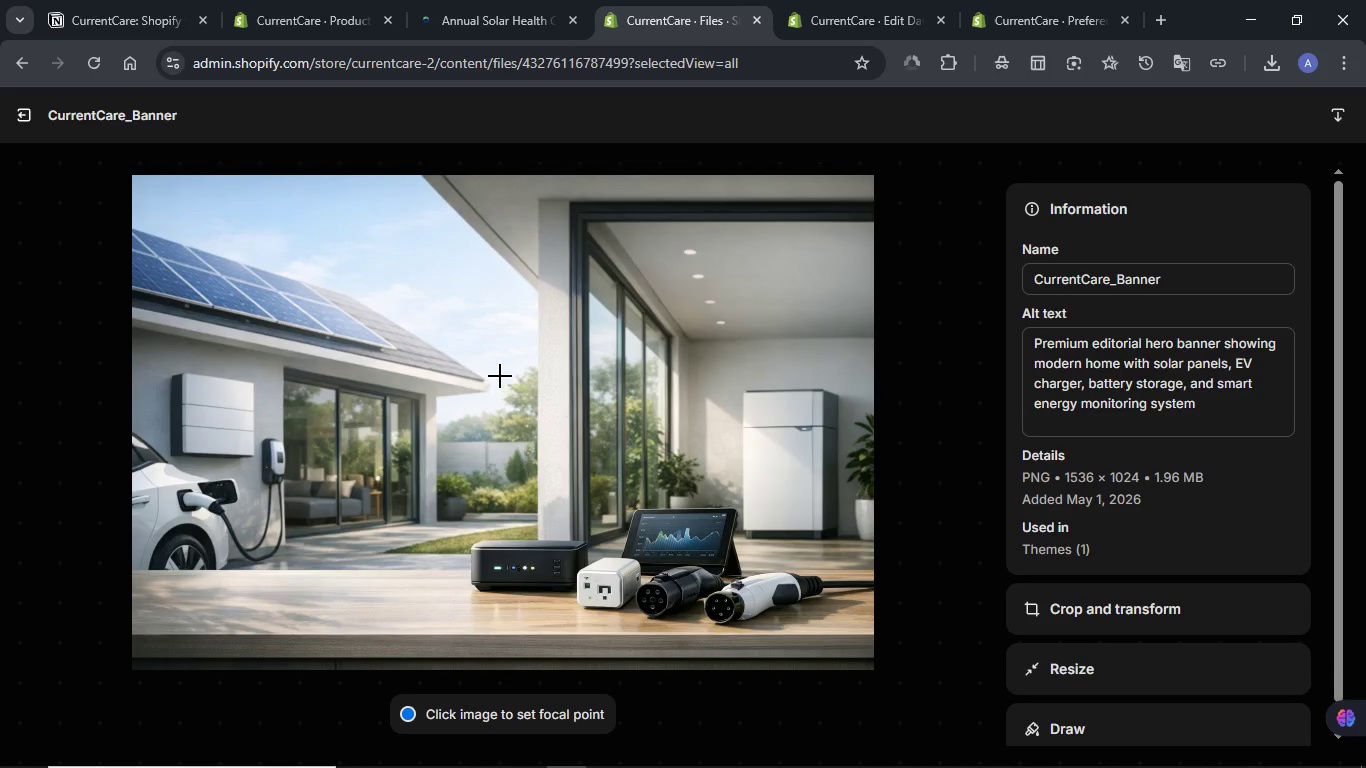 
wait(6.12)
 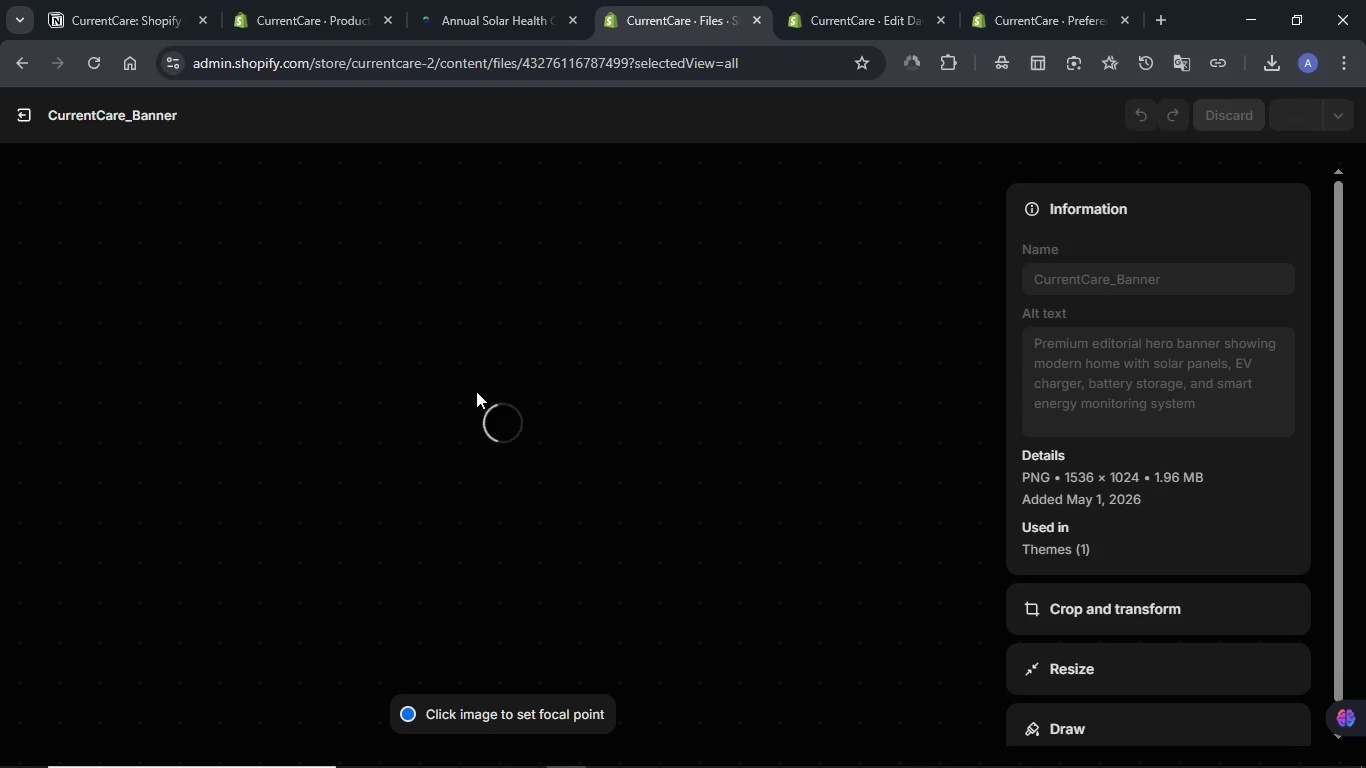 
left_click([25, 117])
 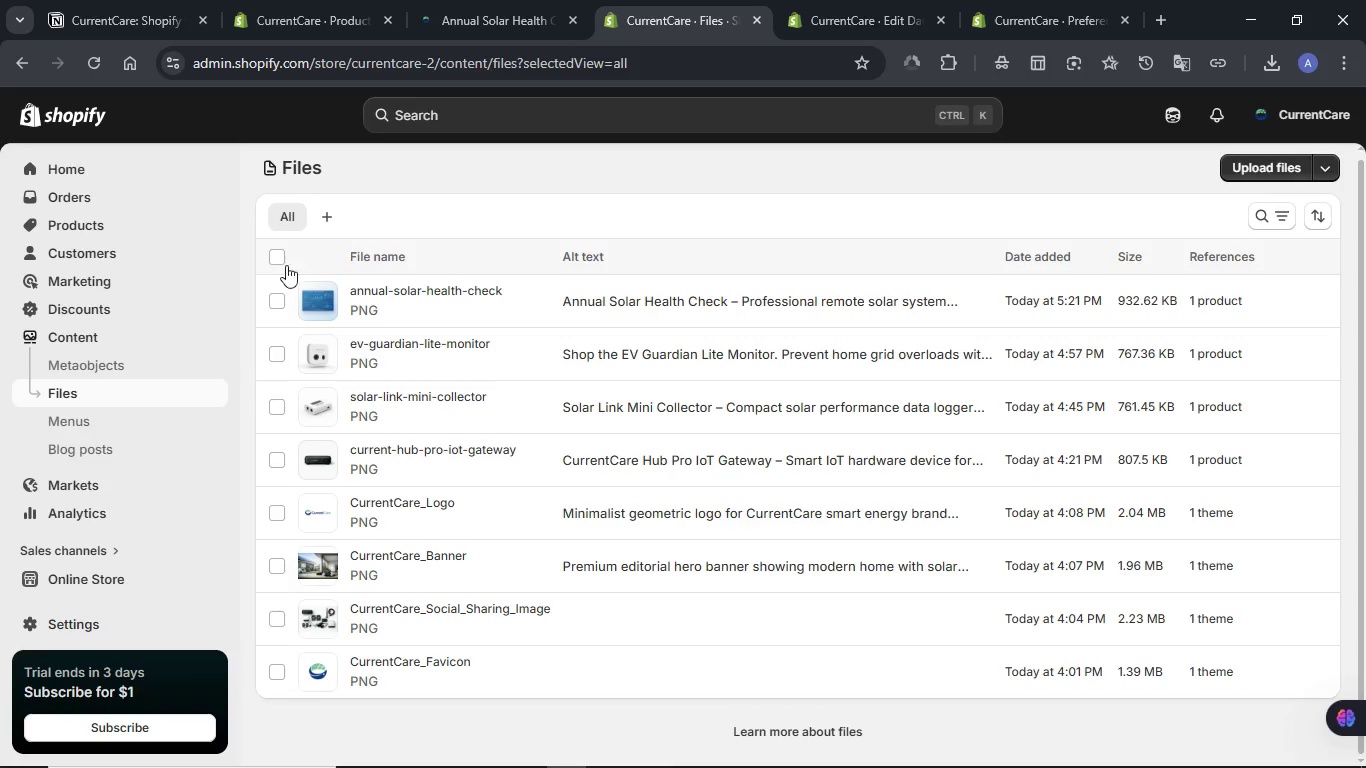 
wait(5.55)
 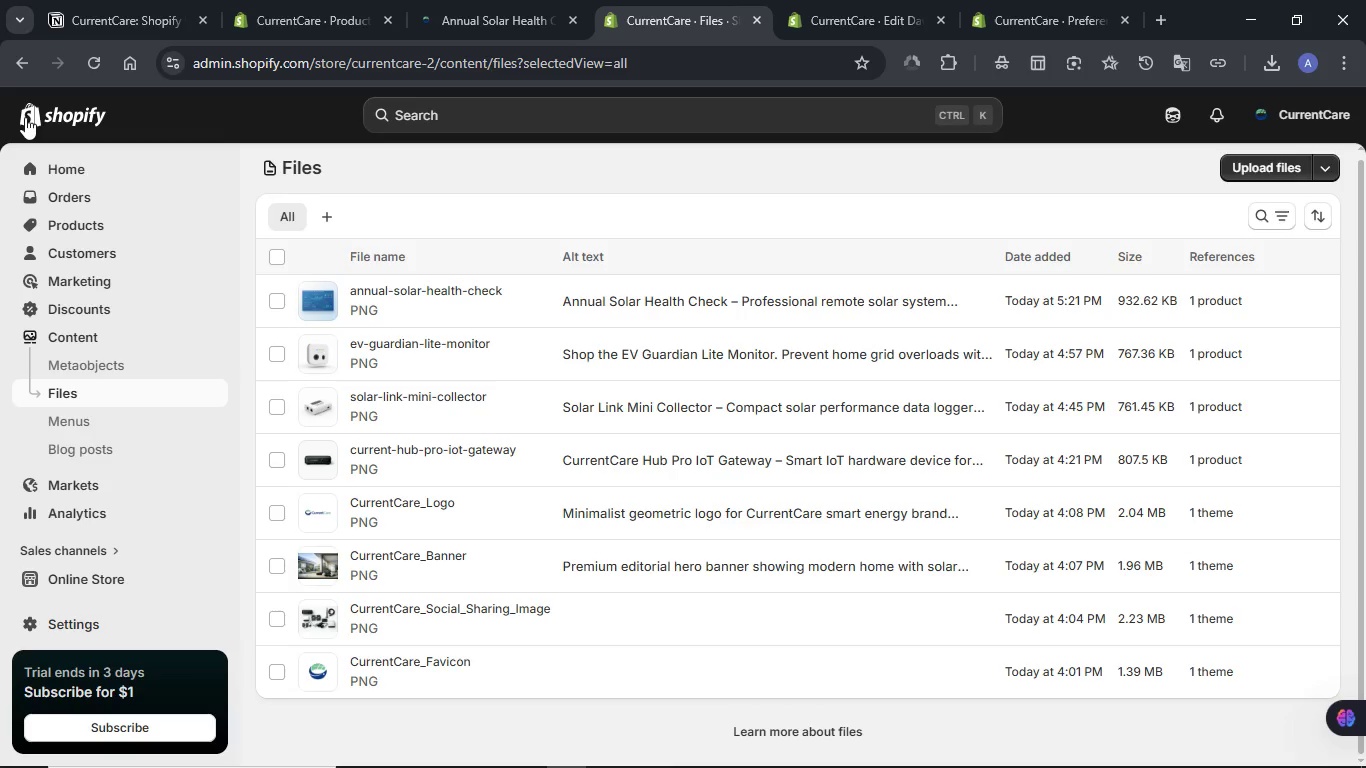 
left_click([451, 610])
 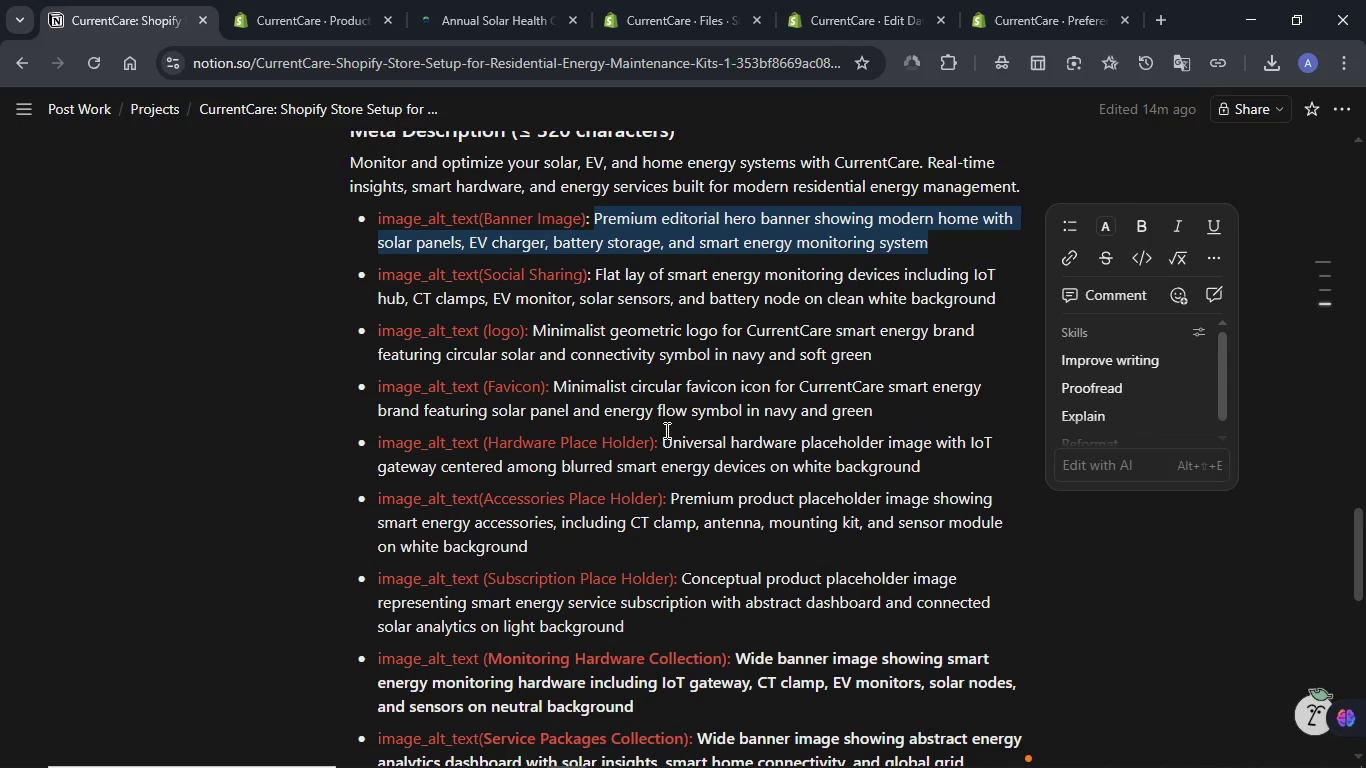 
wait(8.11)
 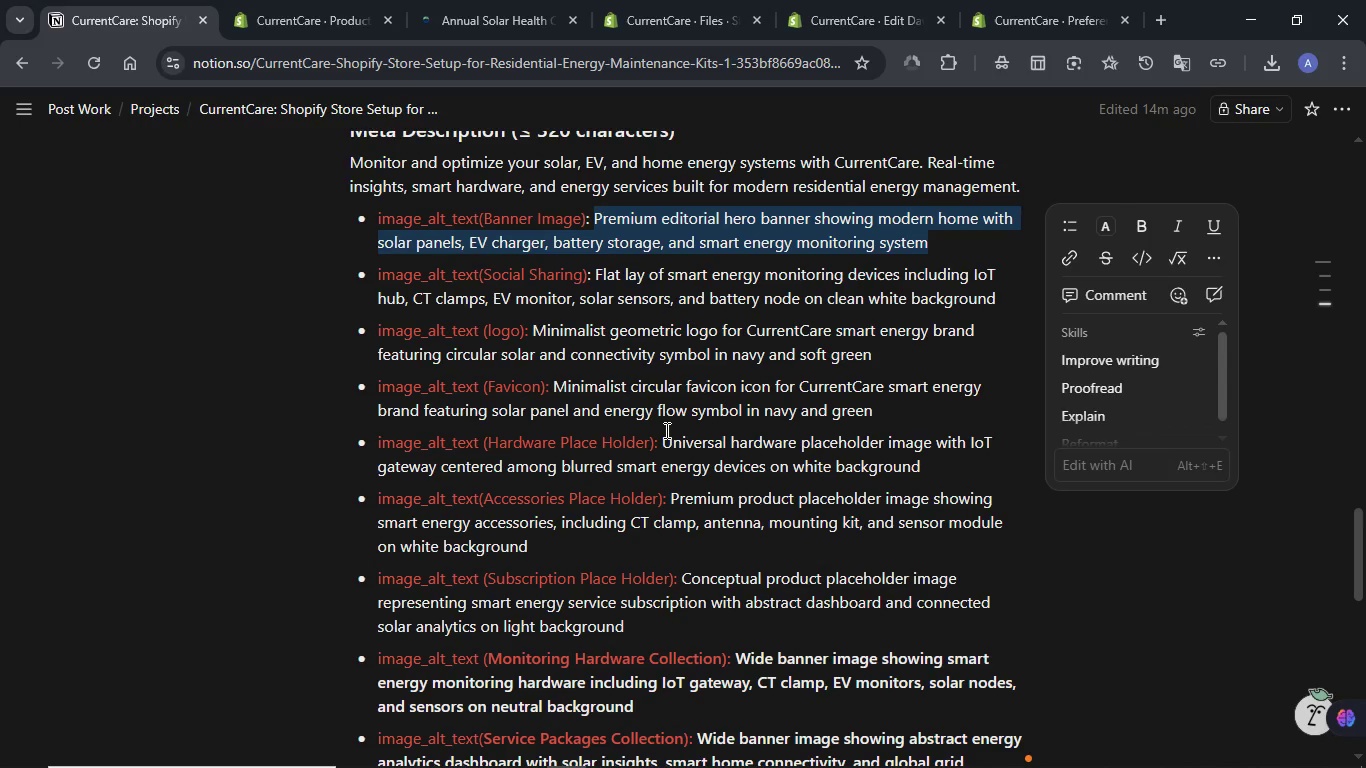 
left_click_drag(start_coordinate=[601, 271], to_coordinate=[937, 302])
 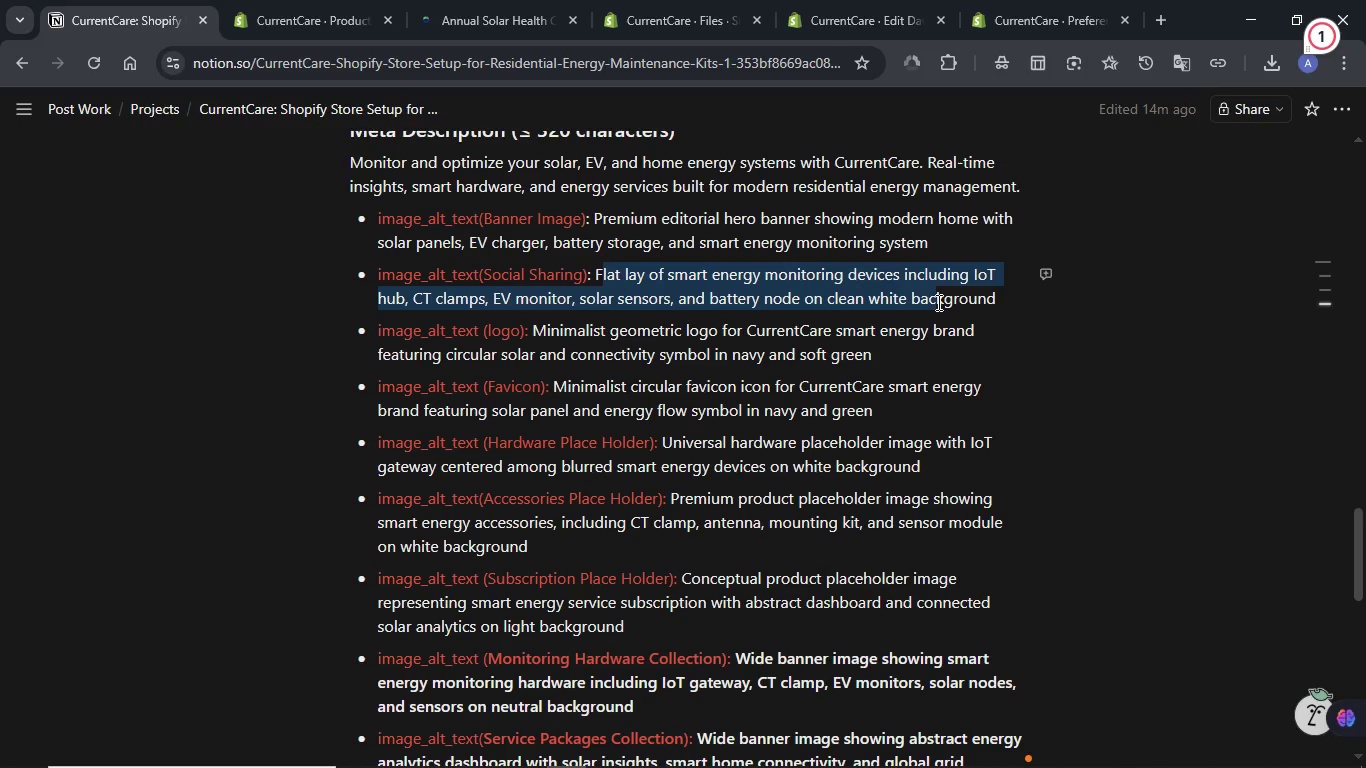 
left_click_drag(start_coordinate=[597, 272], to_coordinate=[1001, 308])
 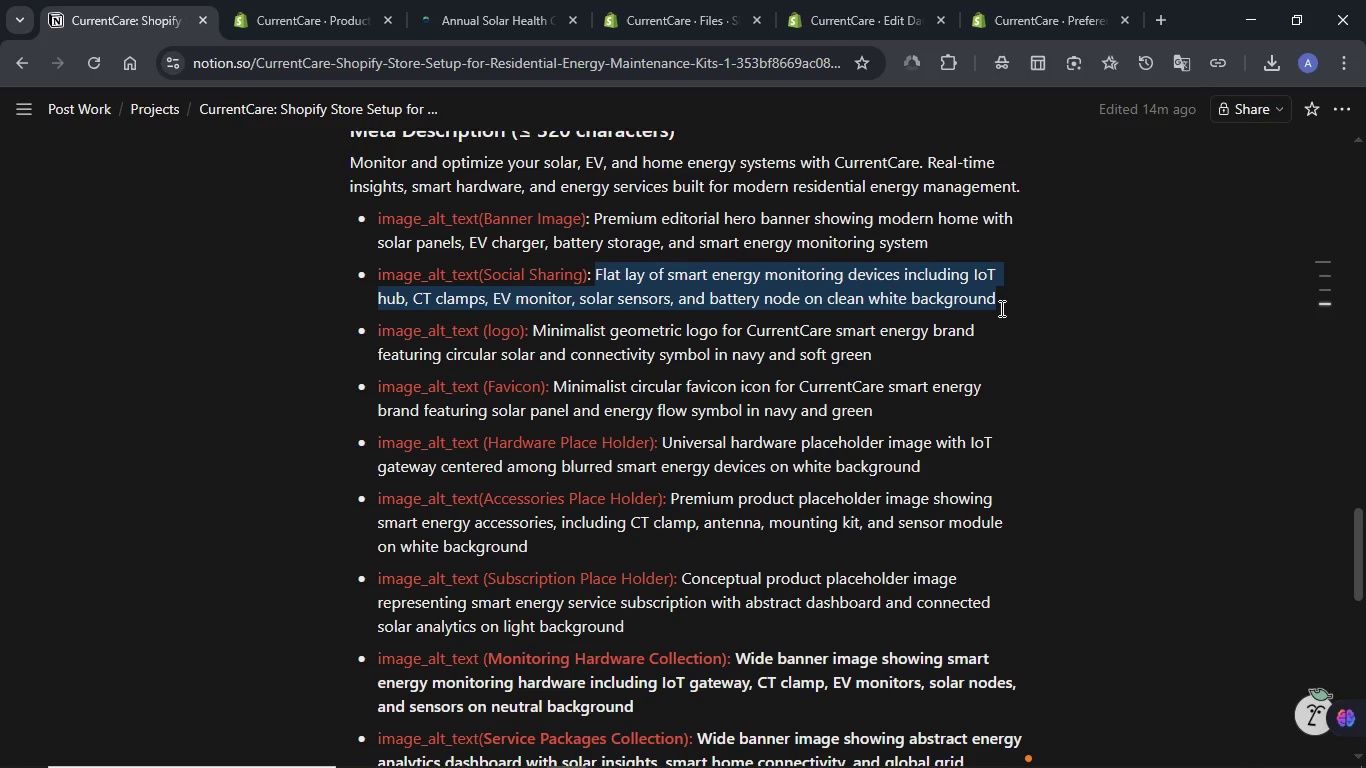 
key(Control+C)
 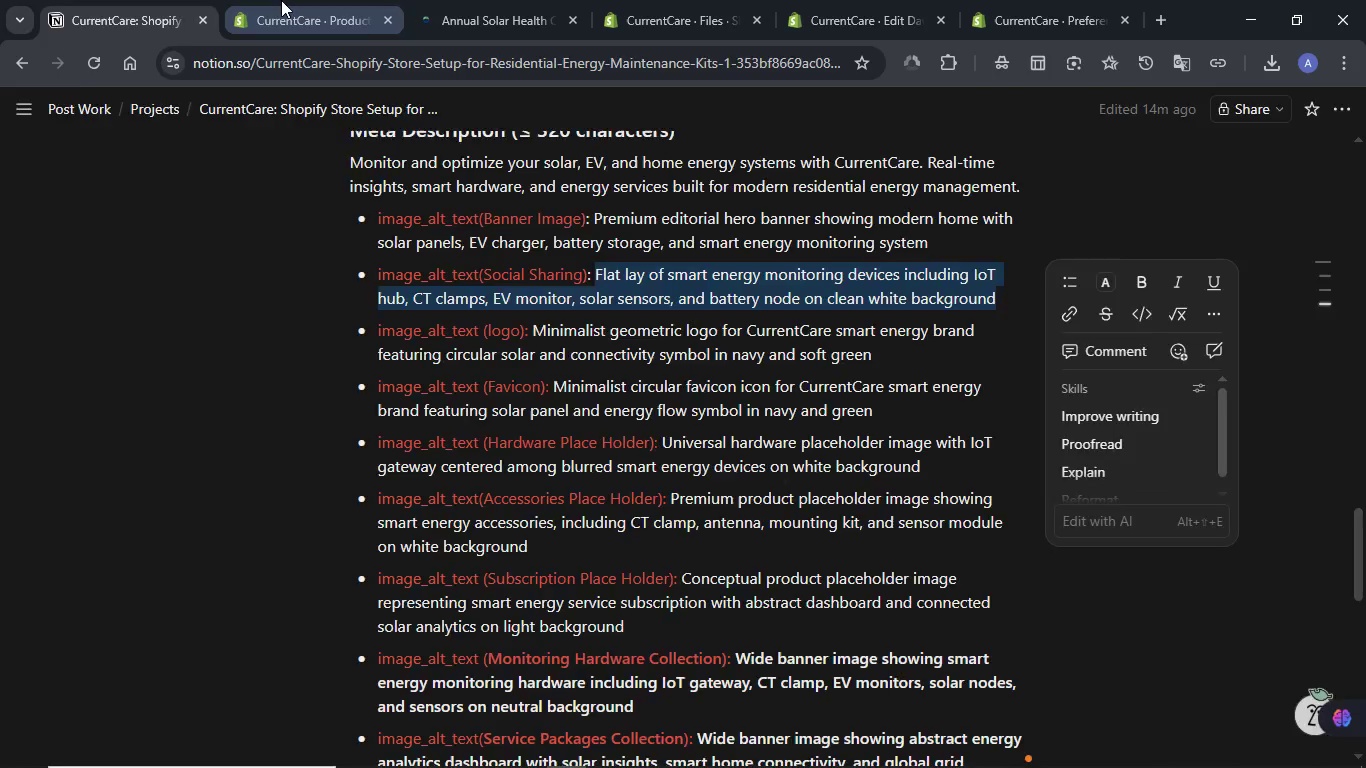 
left_click([281, 0])
 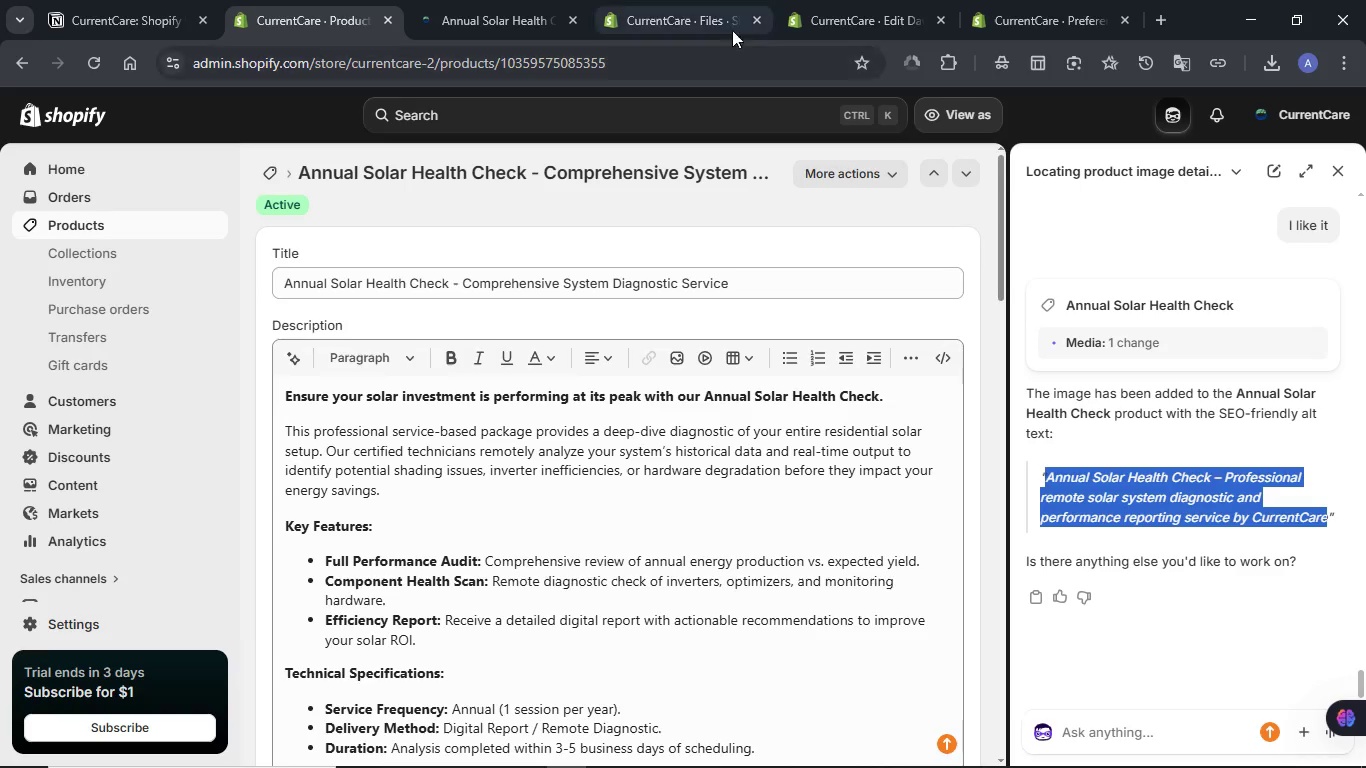 
left_click([691, 11])
 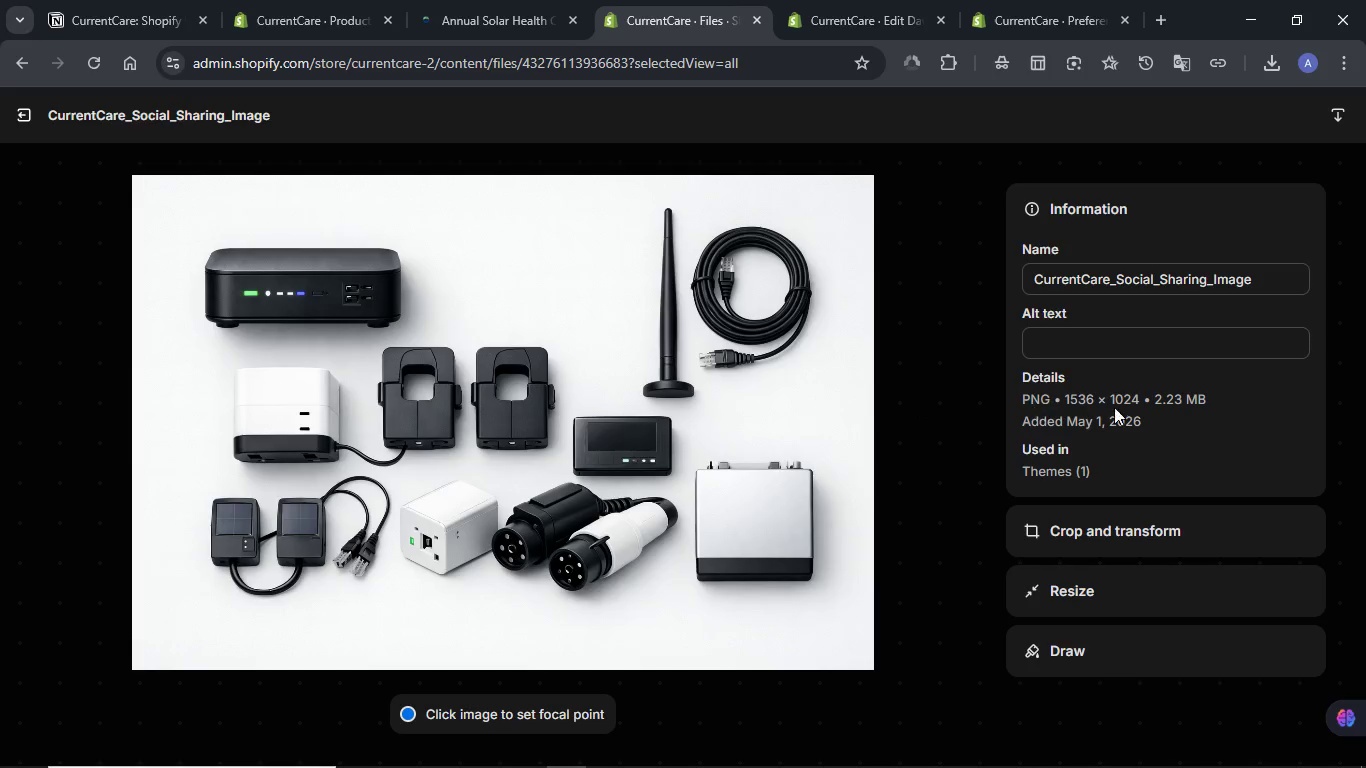 
wait(5.42)
 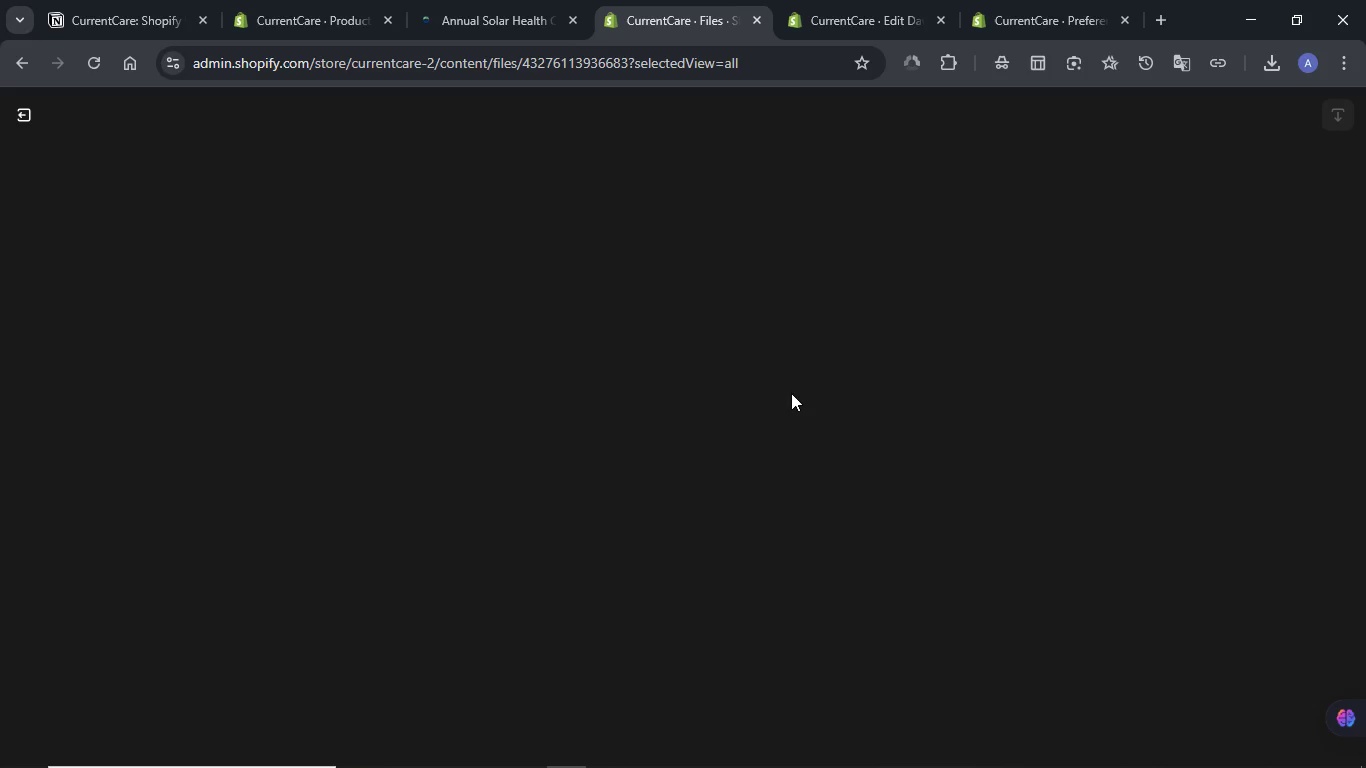 
left_click([1114, 346])
 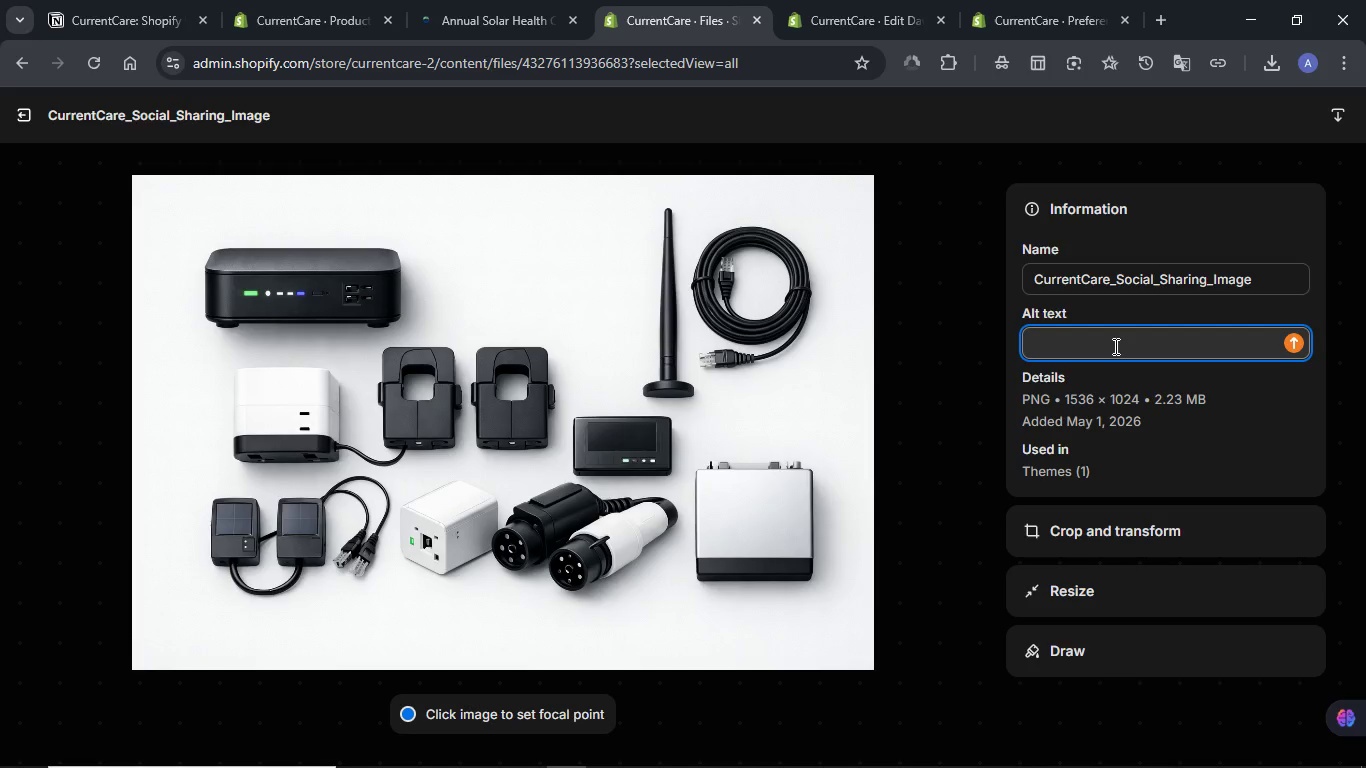 
key(Control+V)
 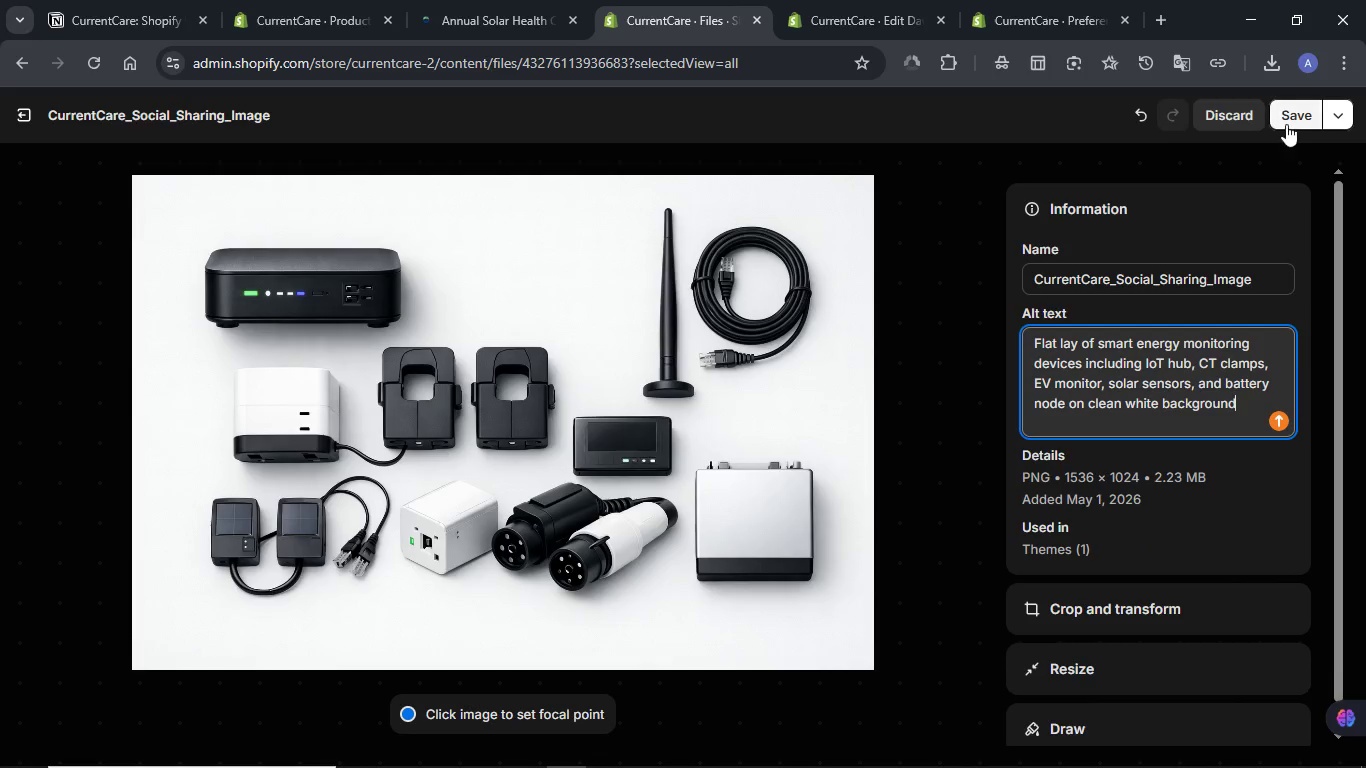 
left_click([1286, 121])
 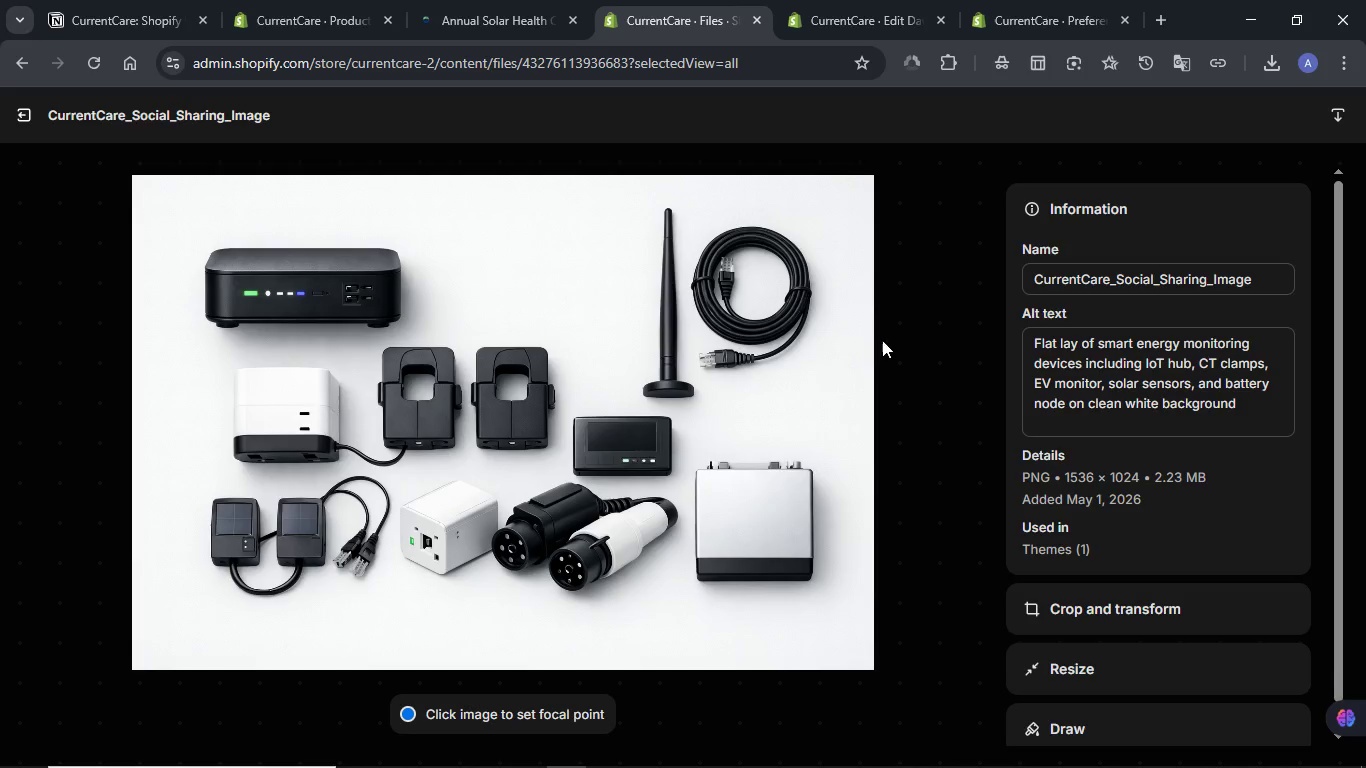 
left_click([23, 122])
 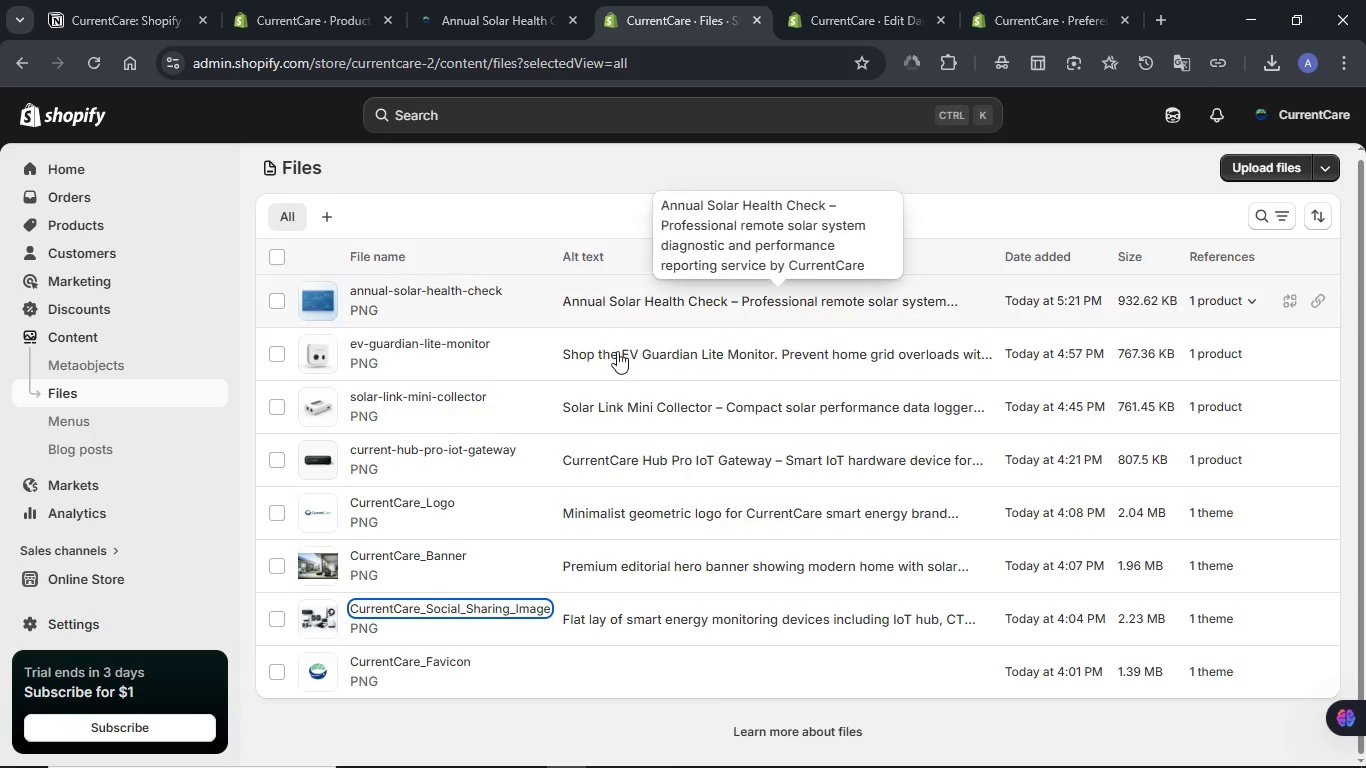 
scroll: coordinate [612, 361], scroll_direction: down, amount: 1.0
 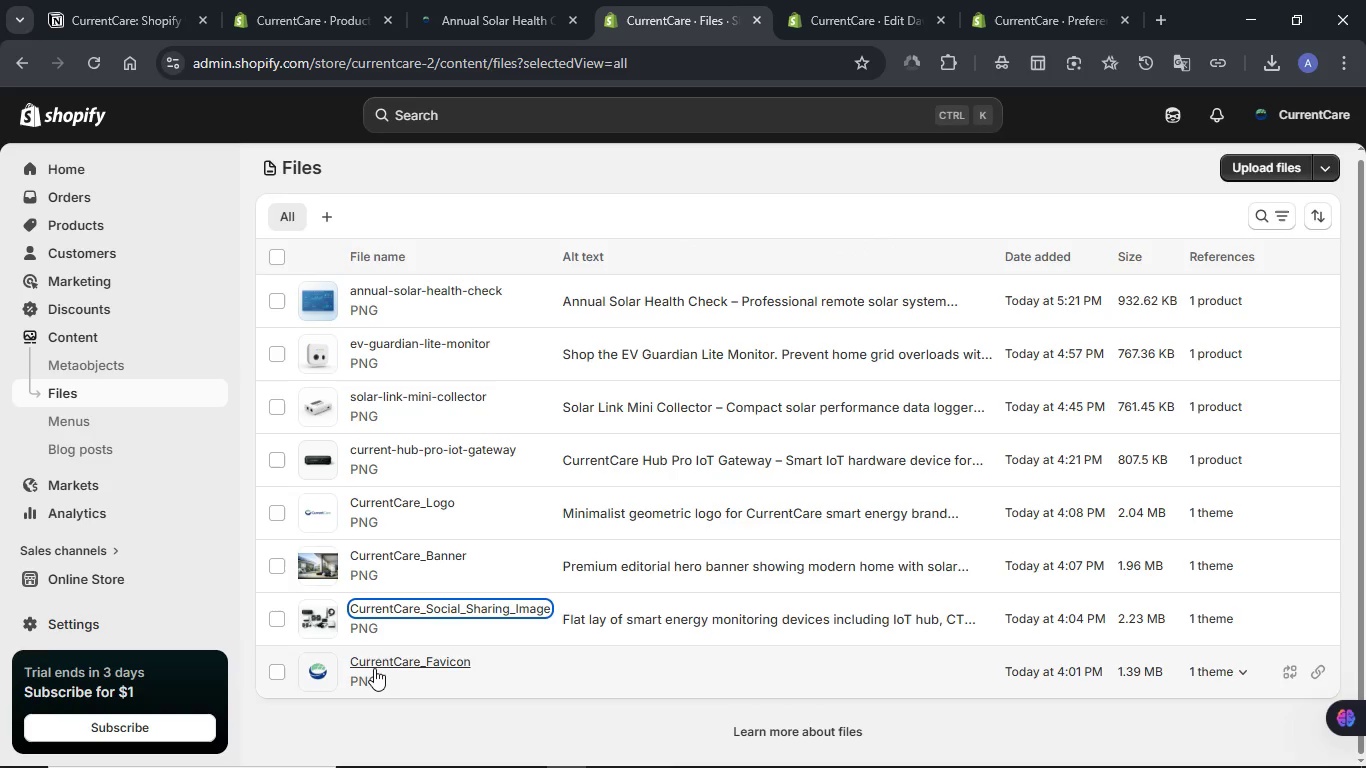 
left_click([374, 668])
 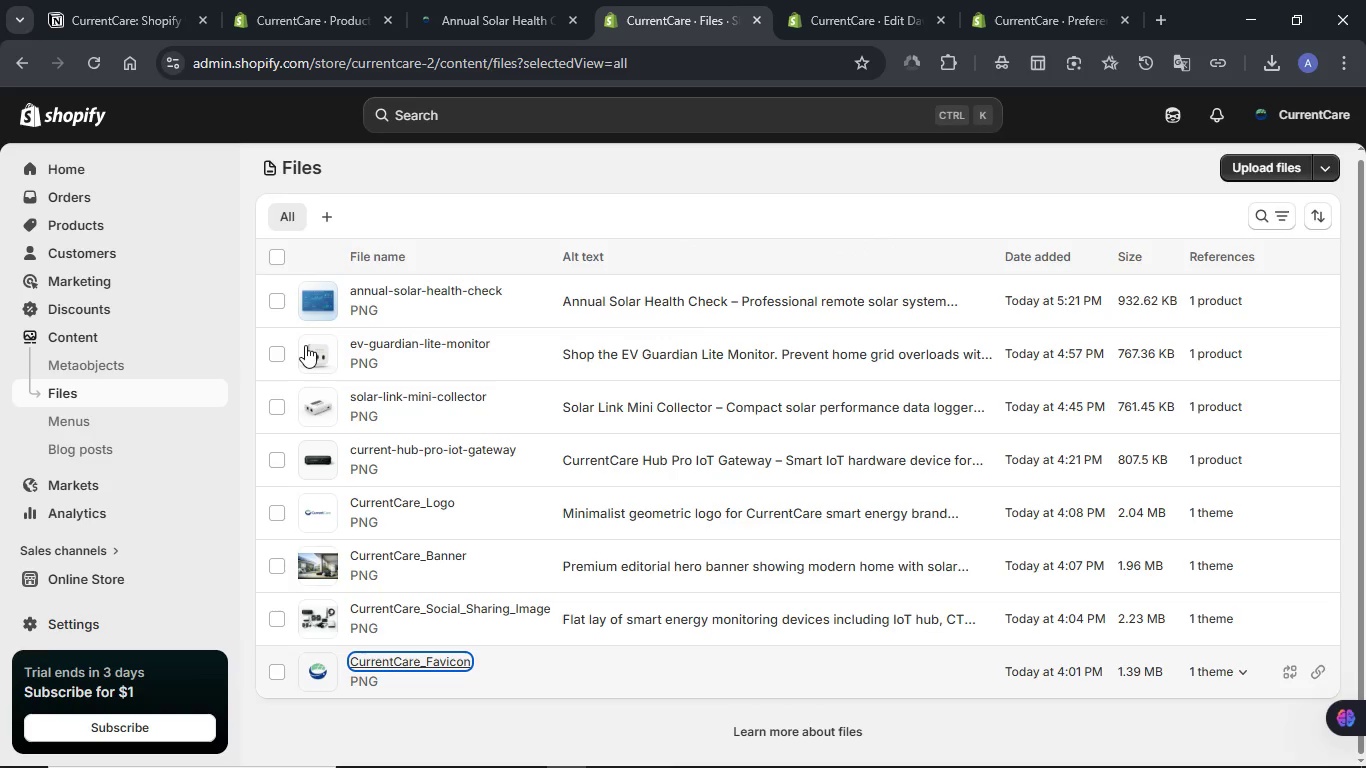 
left_click([121, 0])
 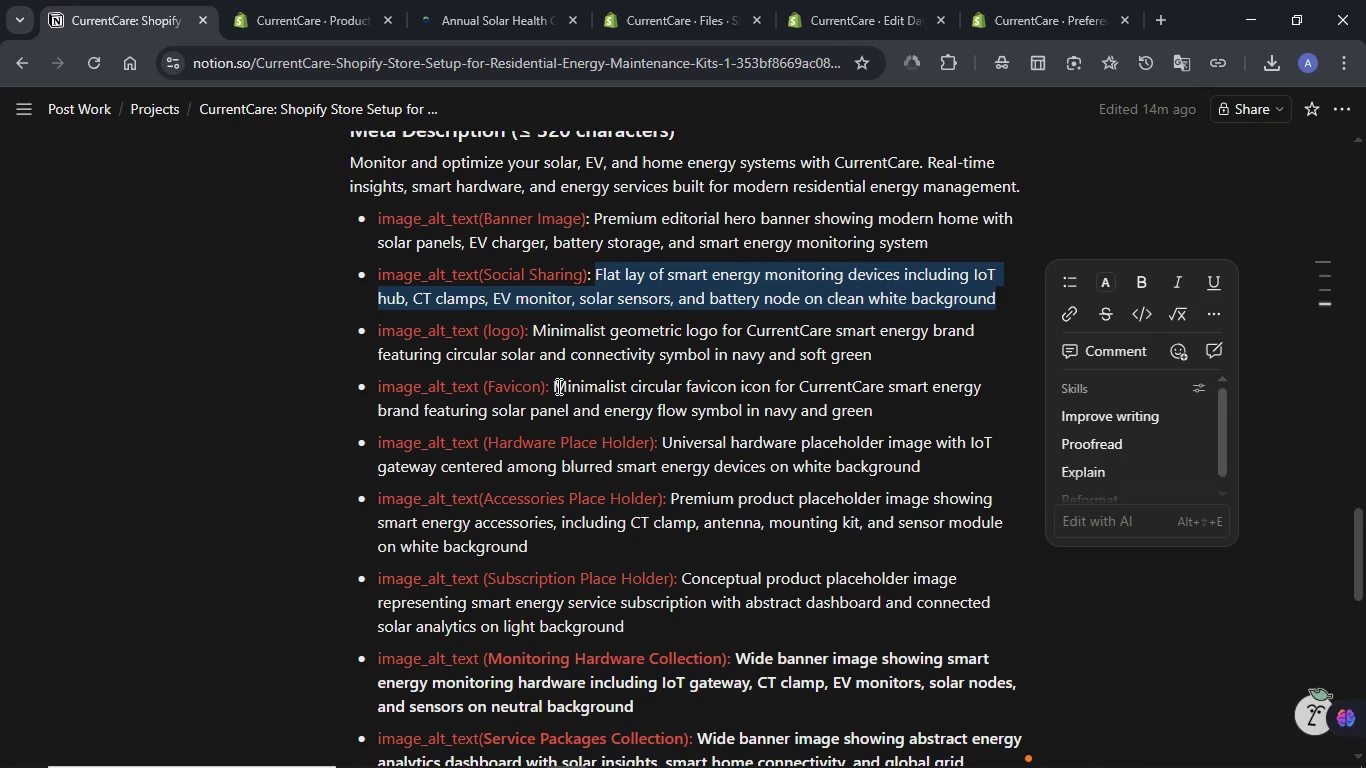 
left_click_drag(start_coordinate=[556, 386], to_coordinate=[879, 400])
 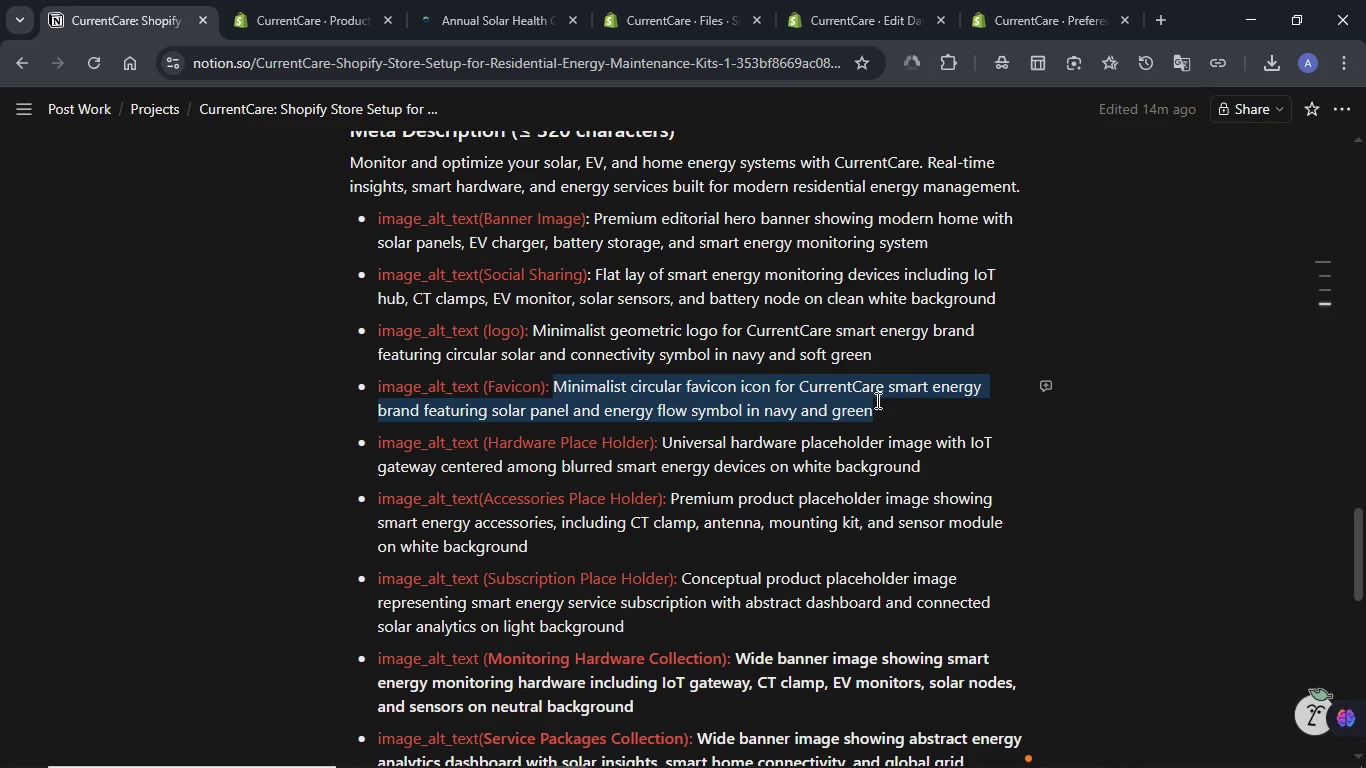 
key(Control+C)
 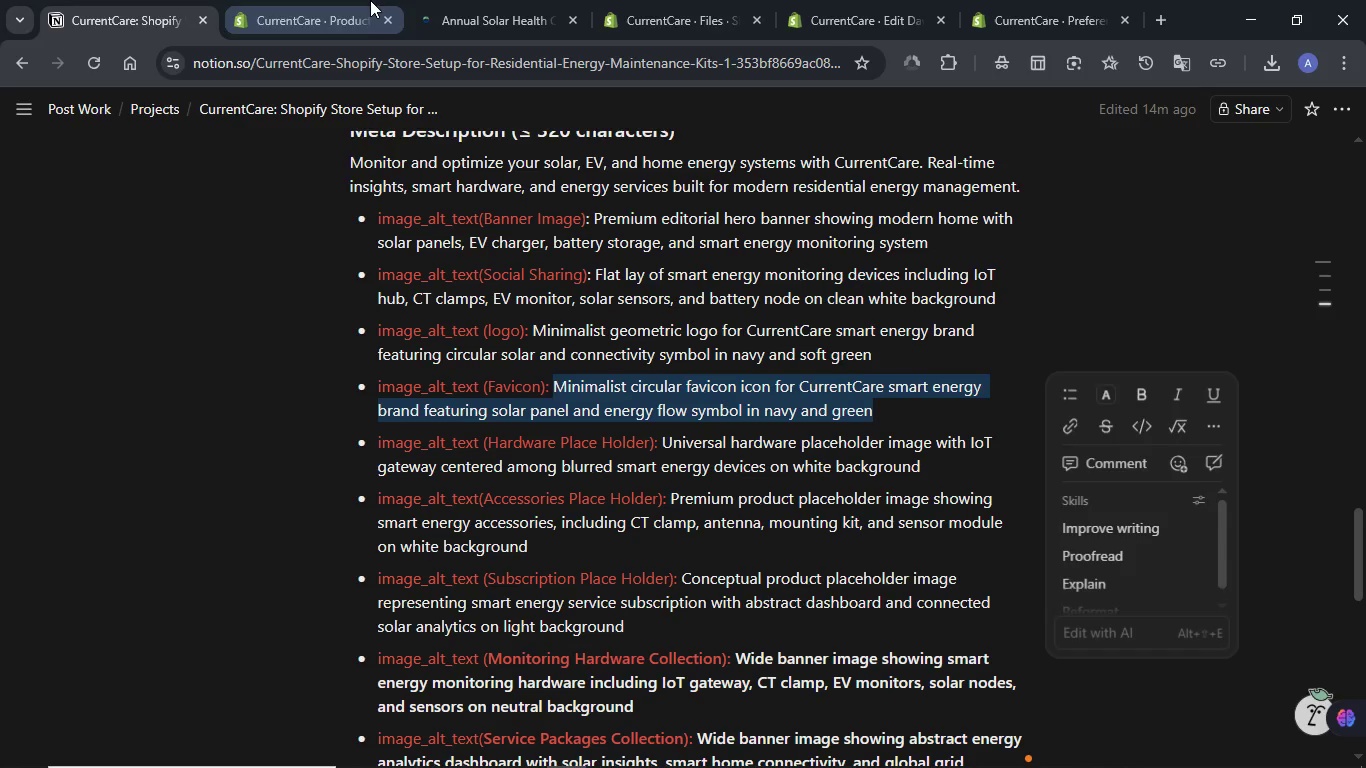 
left_click([640, 0])
 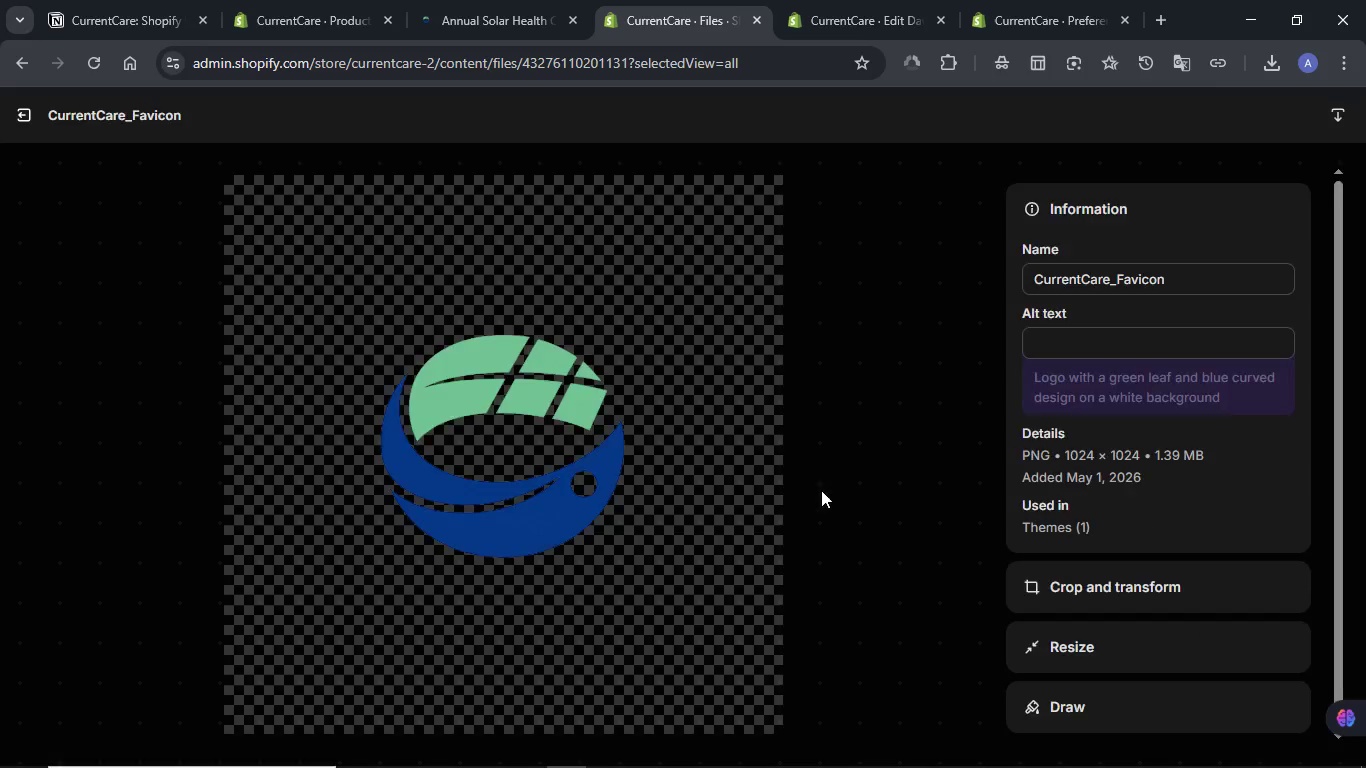 
wait(6.7)
 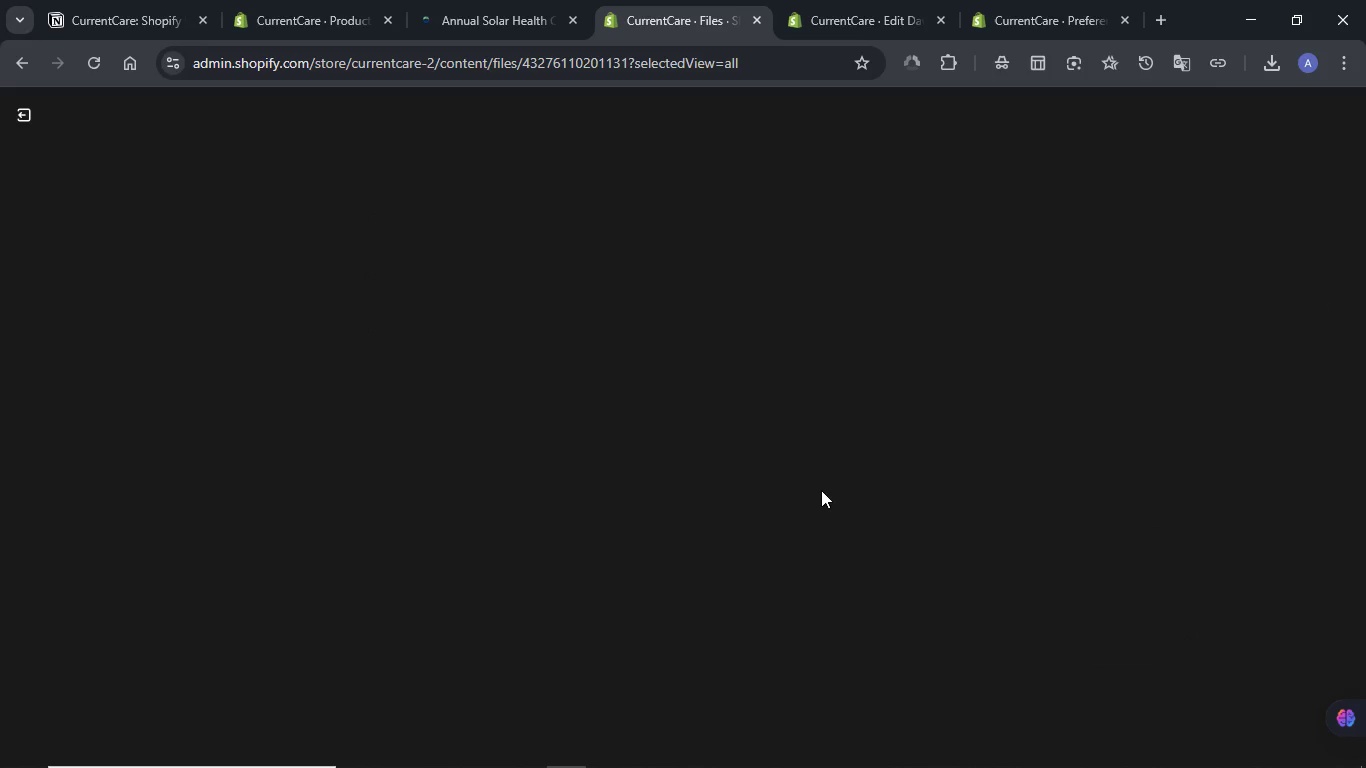 
left_click([1084, 338])
 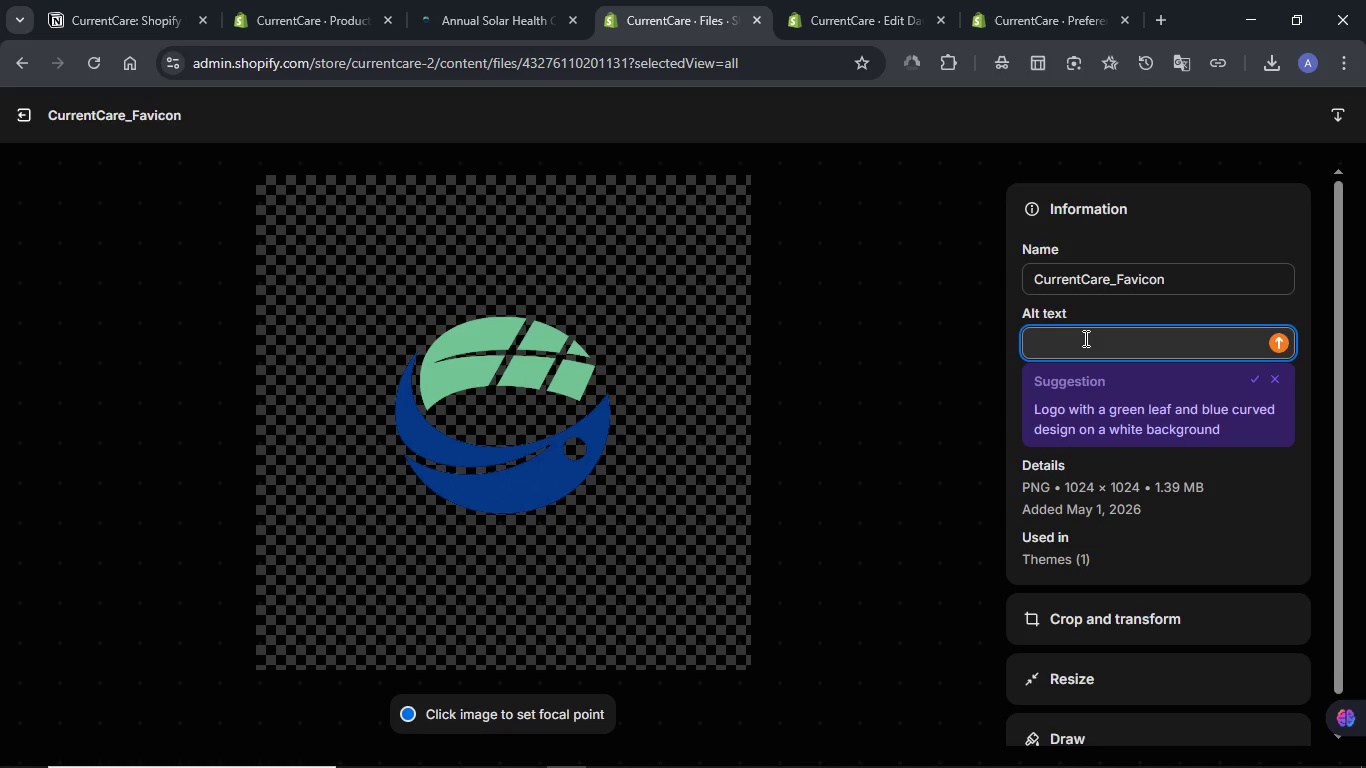 
key(Control+V)
 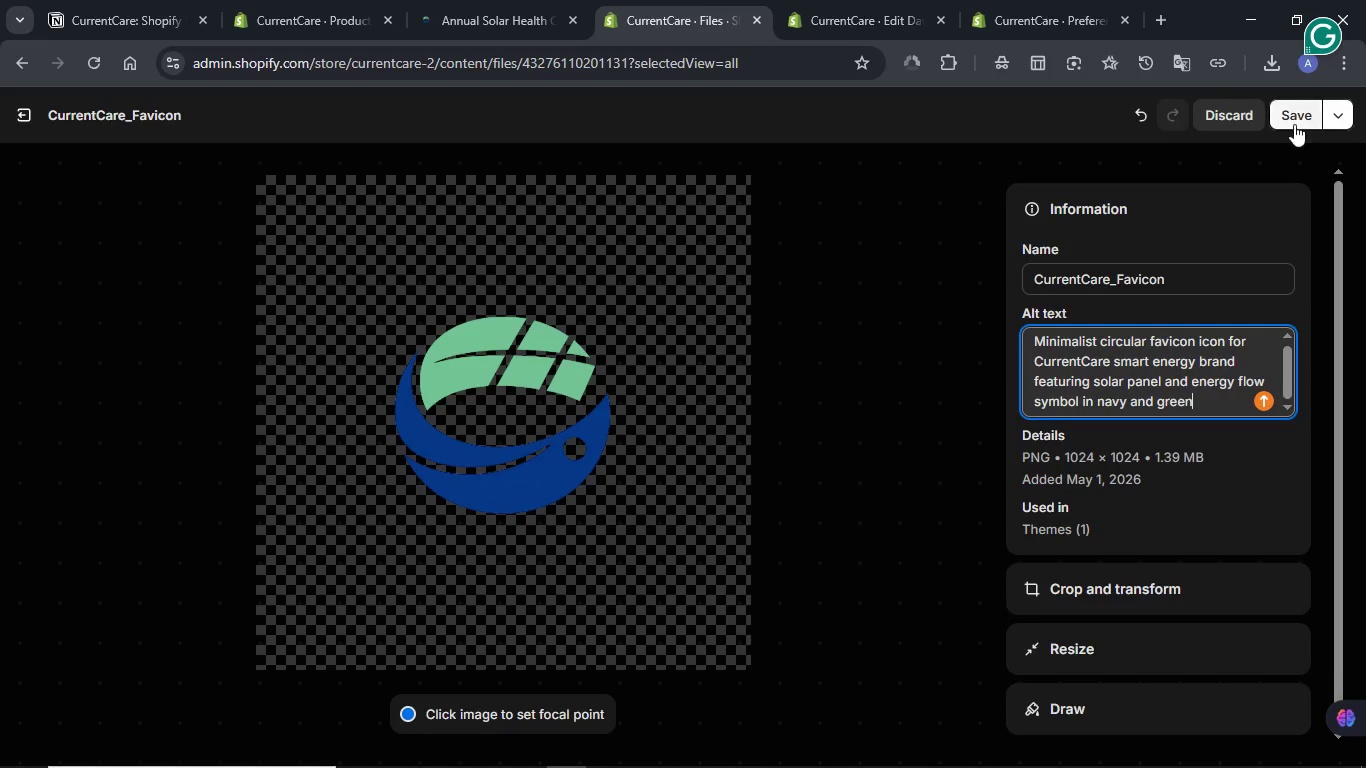 
left_click([1294, 122])
 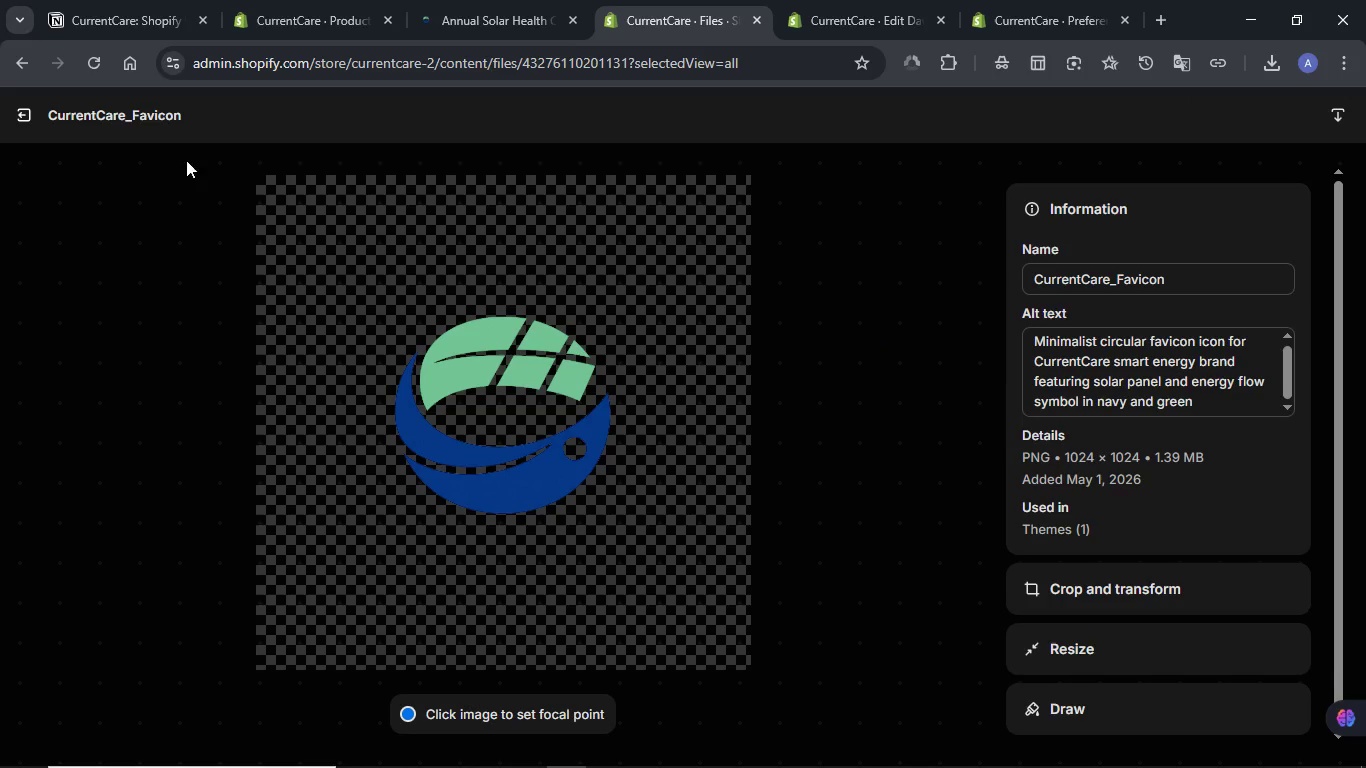 
wait(5.45)
 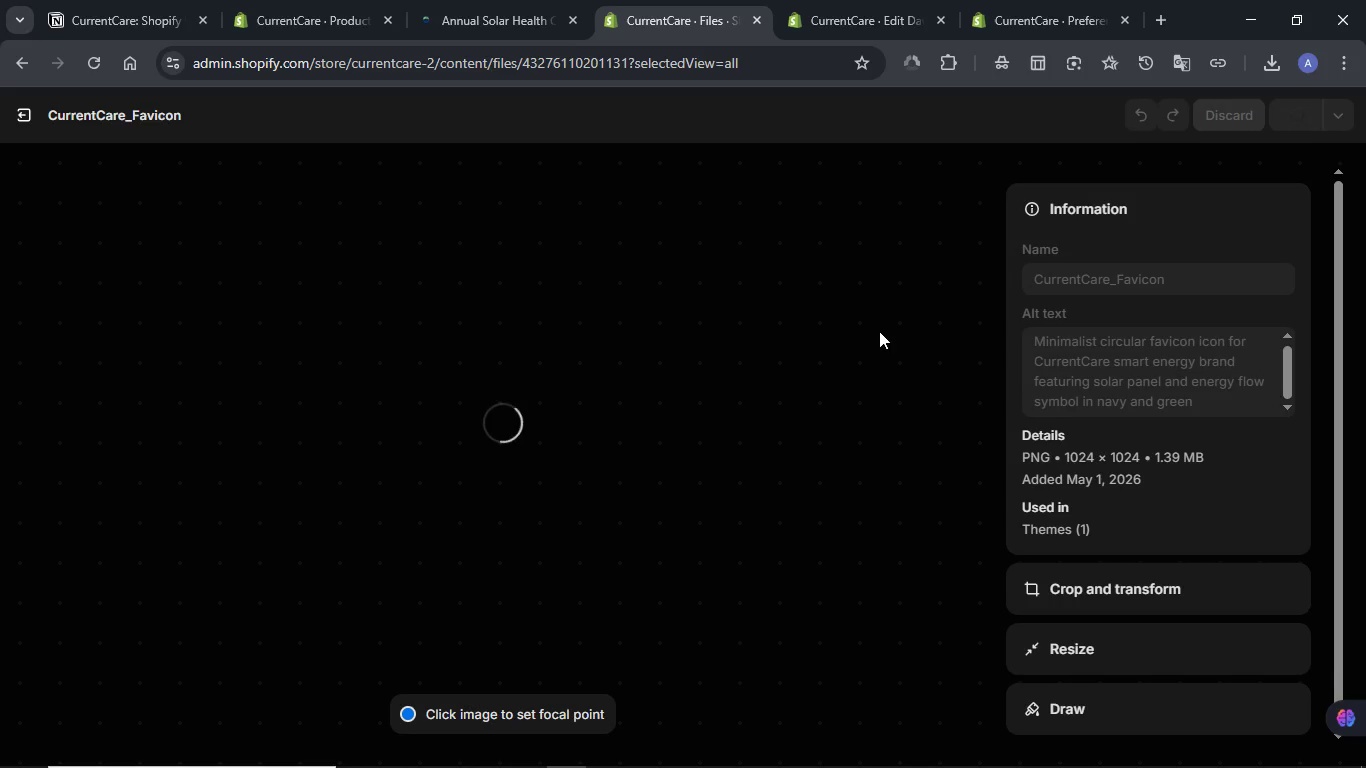 
left_click([34, 118])
 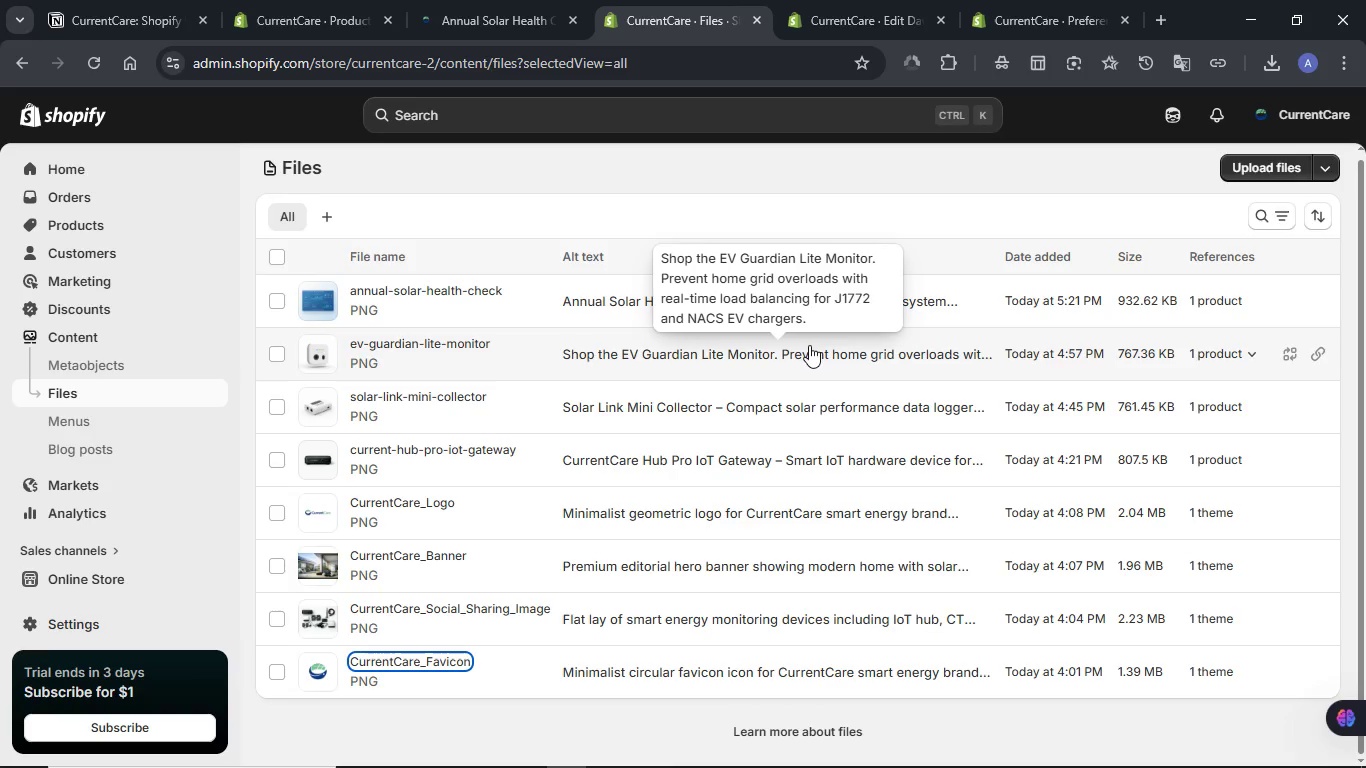 
scroll: coordinate [809, 372], scroll_direction: up, amount: 1.0
 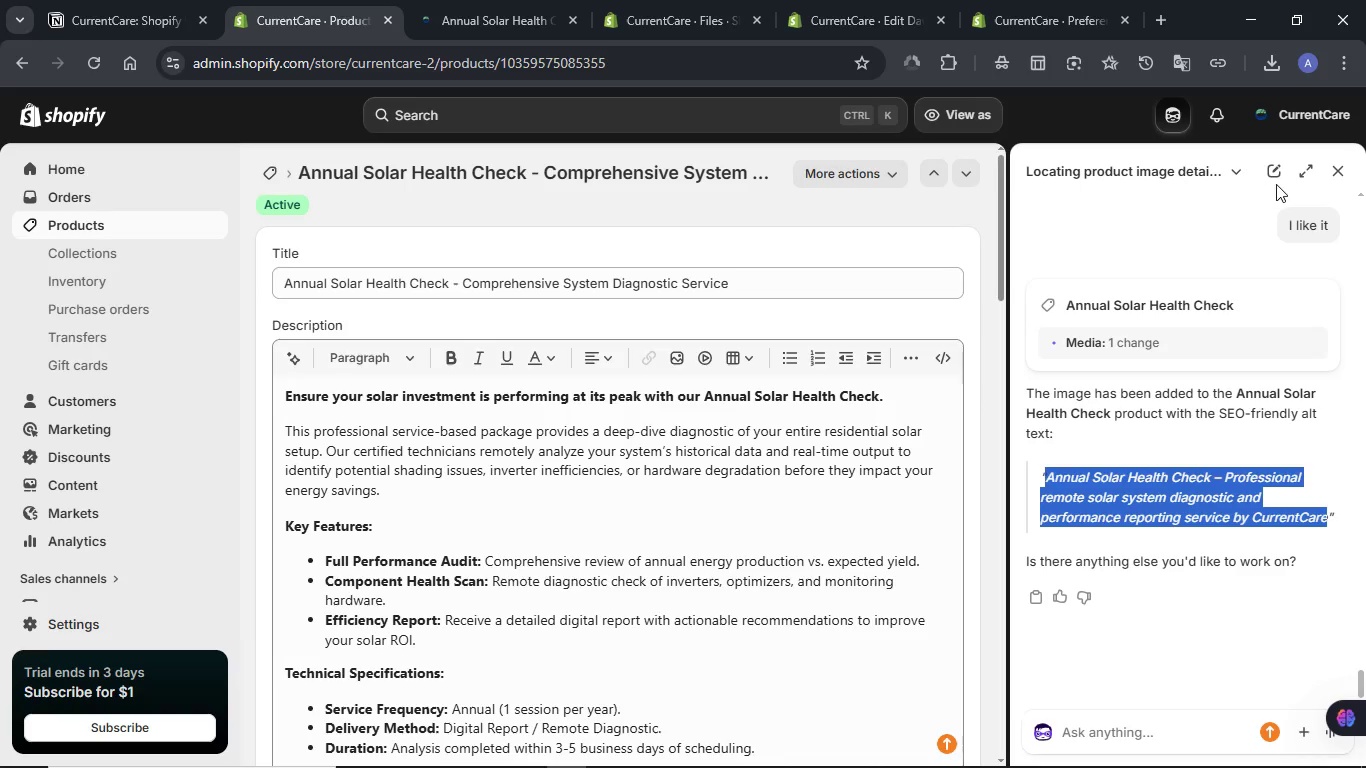 
left_click([1334, 171])
 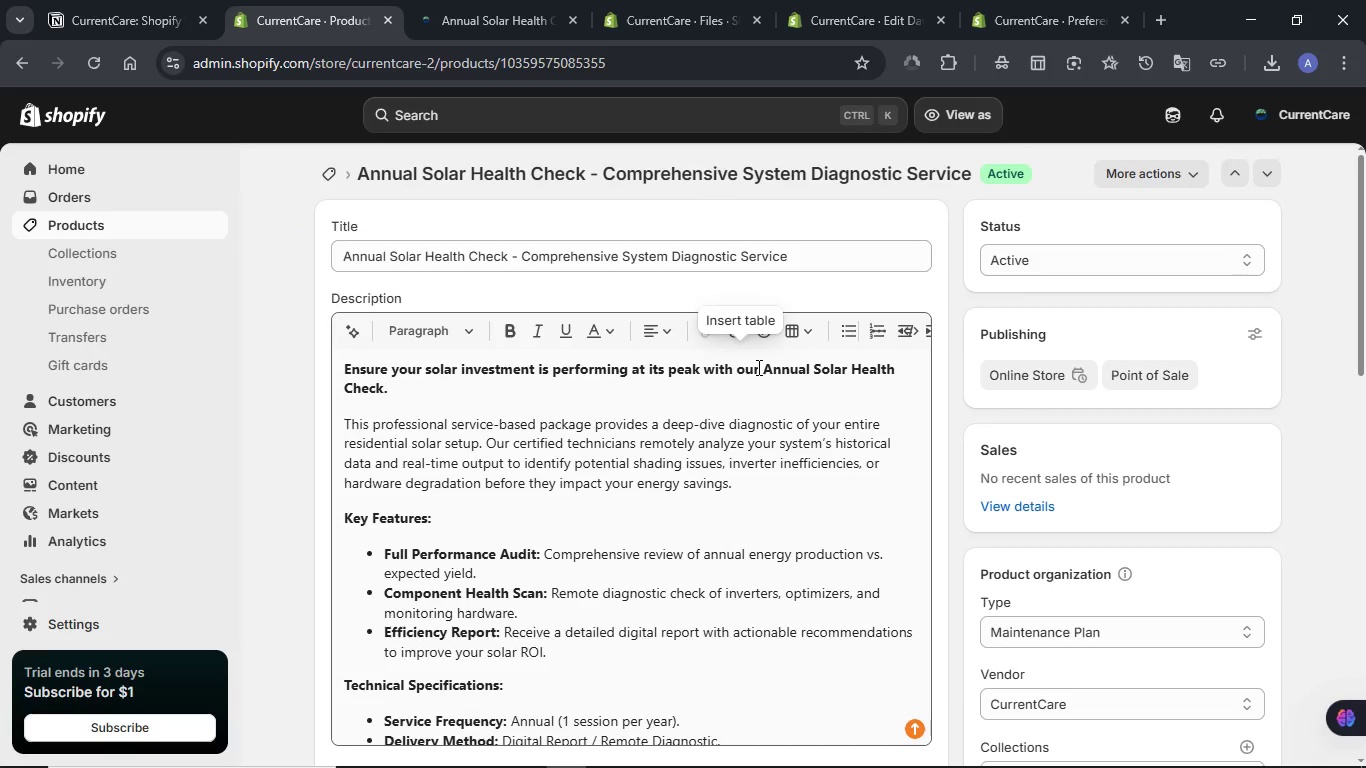 
scroll: coordinate [757, 367], scroll_direction: down, amount: 1.0
 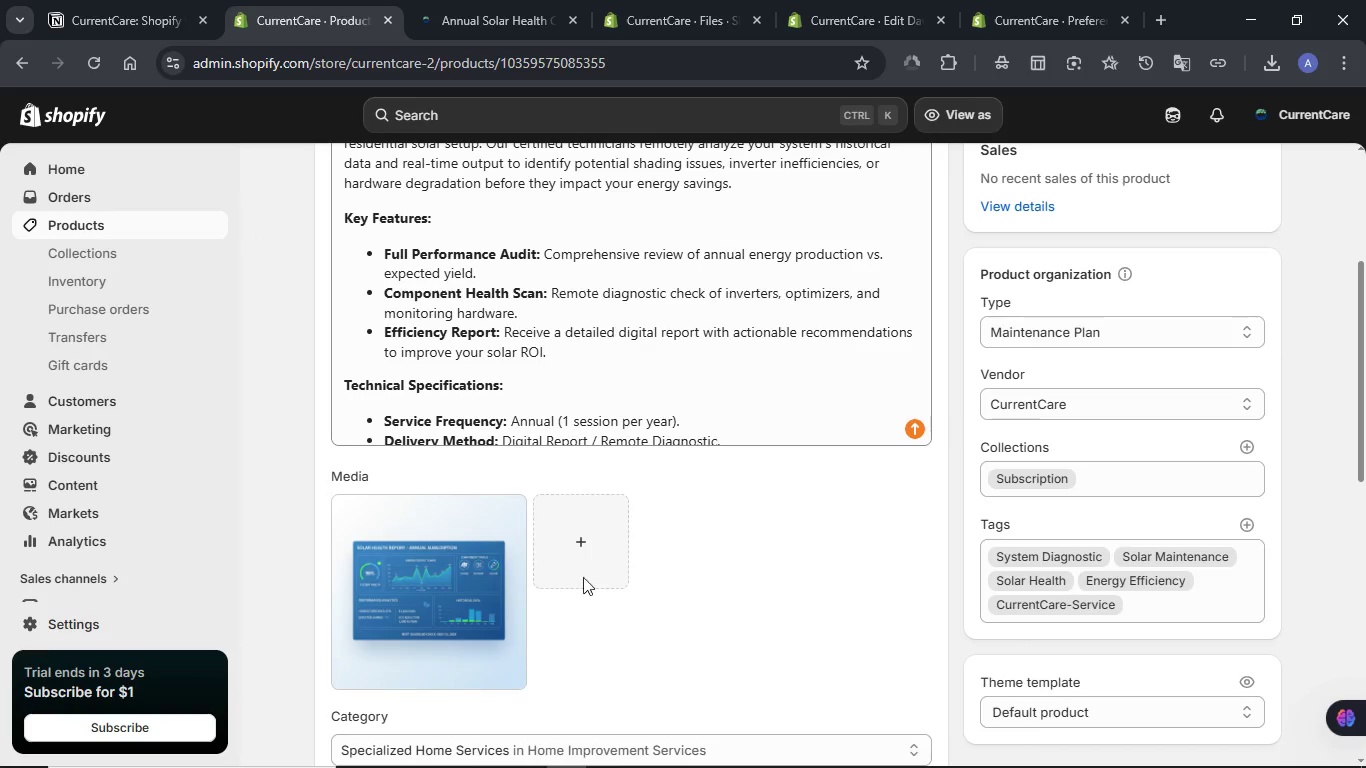 
left_click([584, 559])
 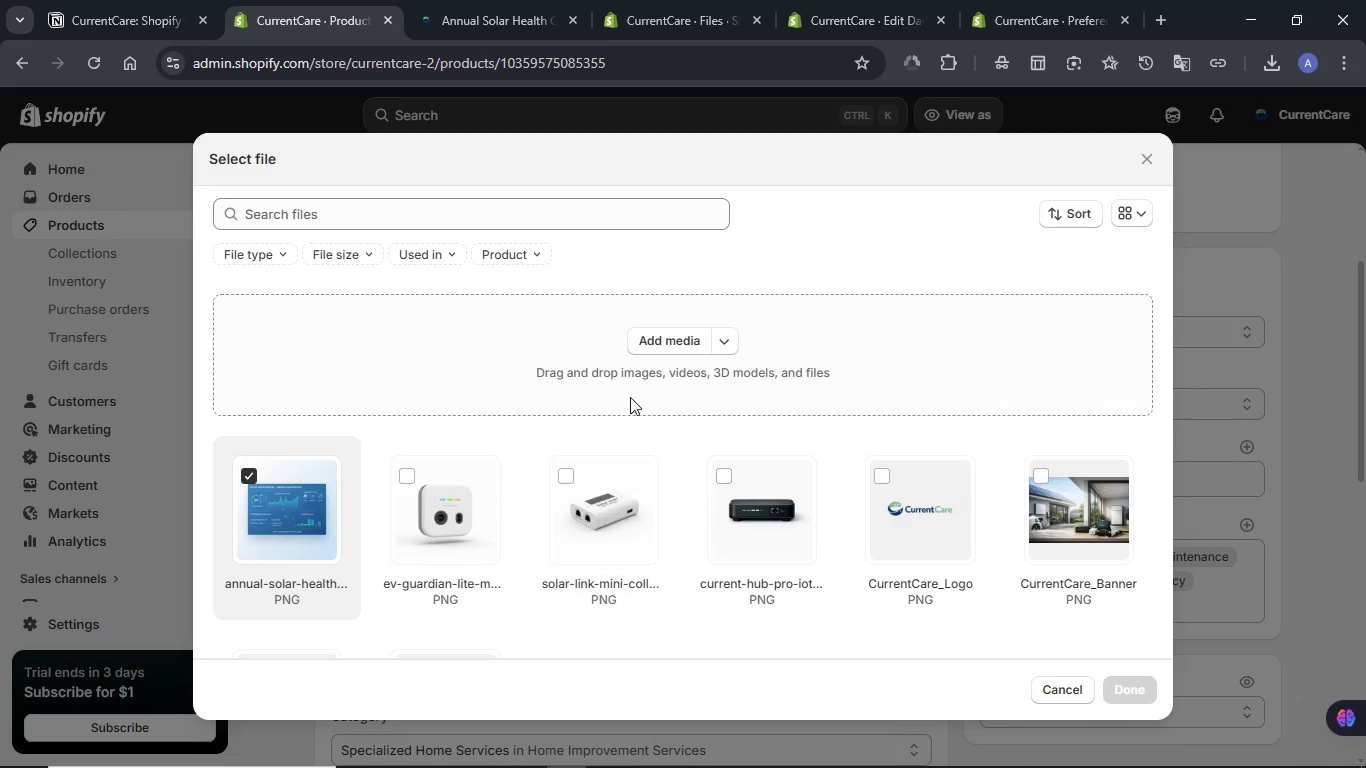 
left_click([663, 341])
 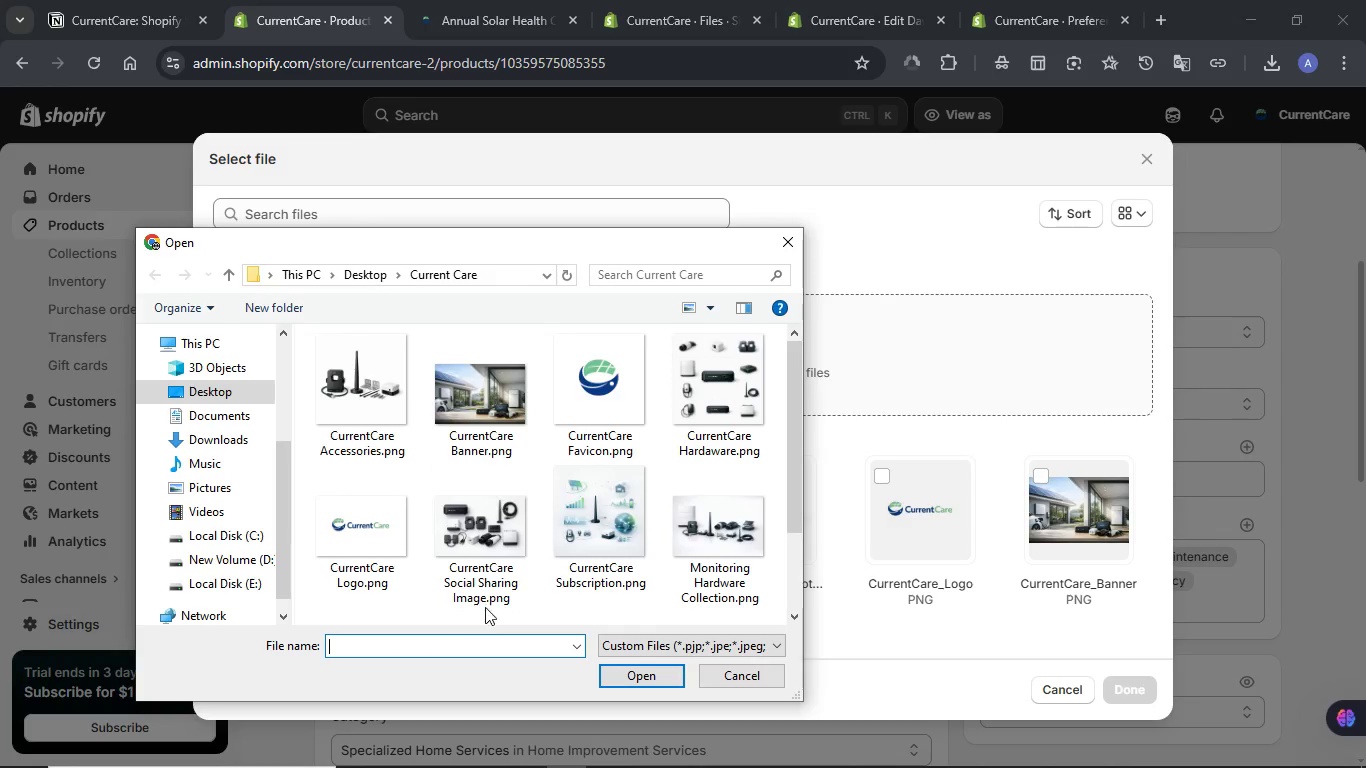 
wait(6.22)
 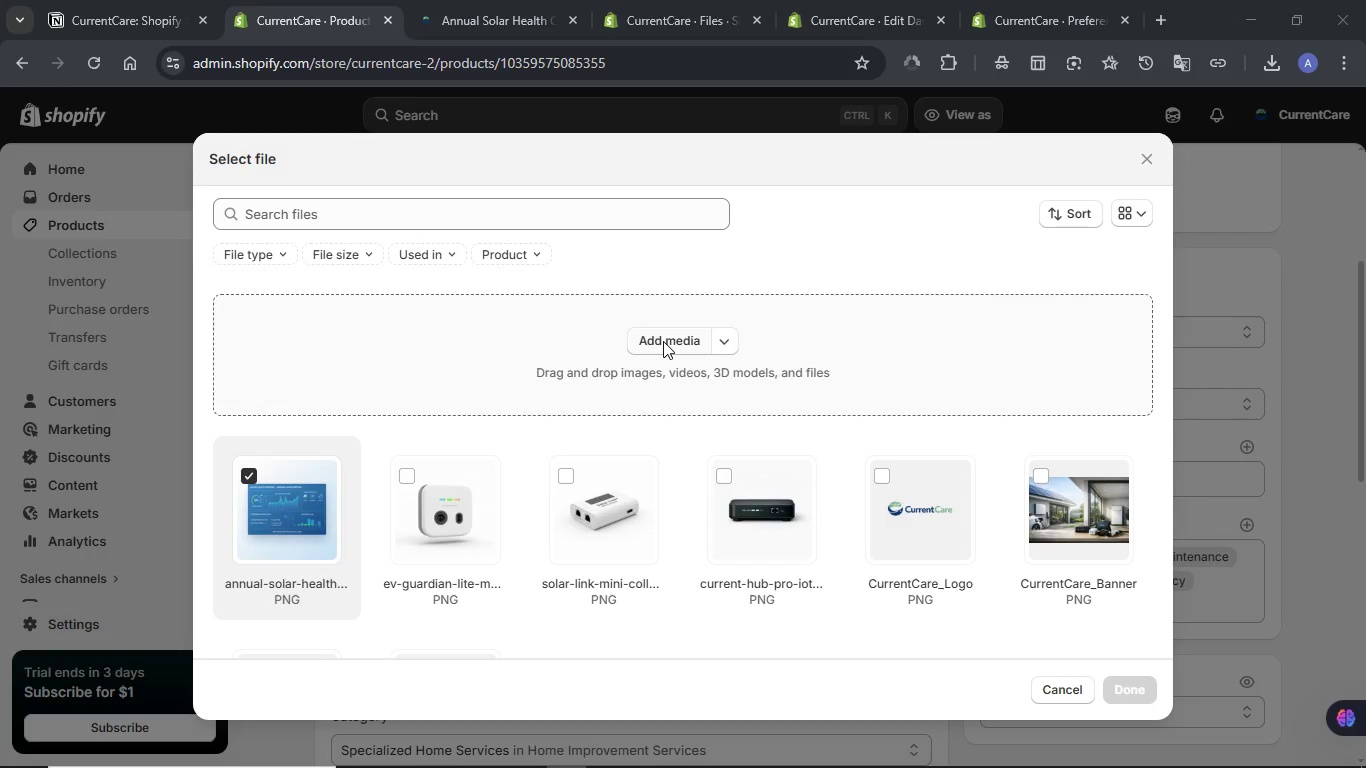 
left_click([615, 527])
 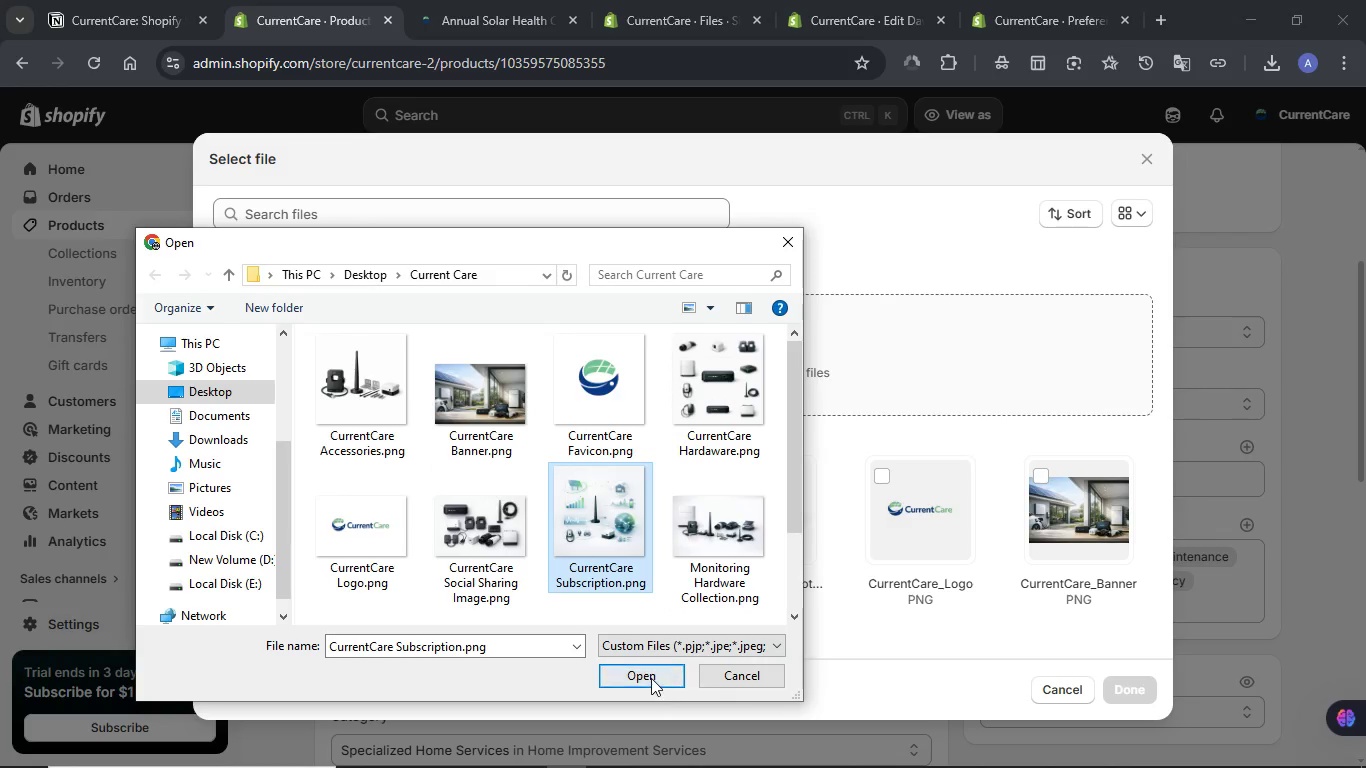 
left_click([651, 678])
 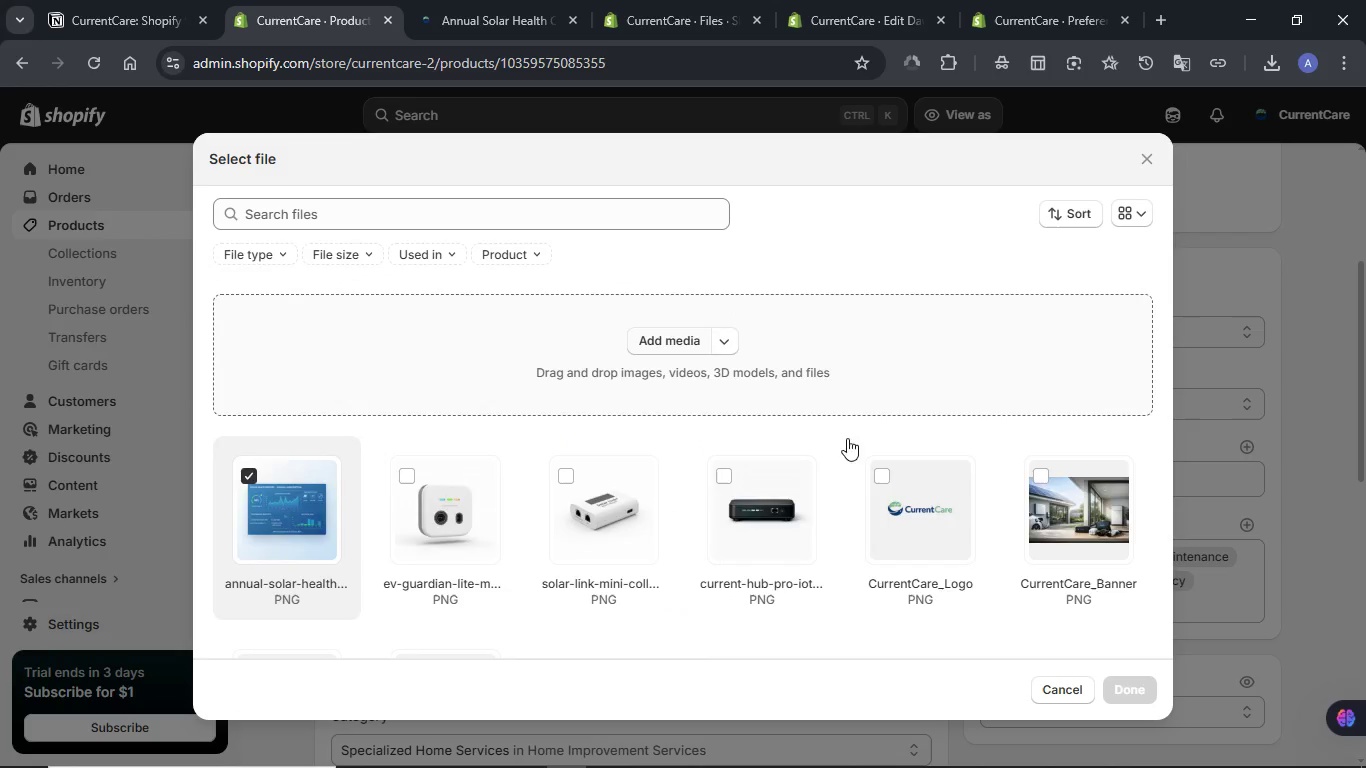 
mouse_move([822, 447])
 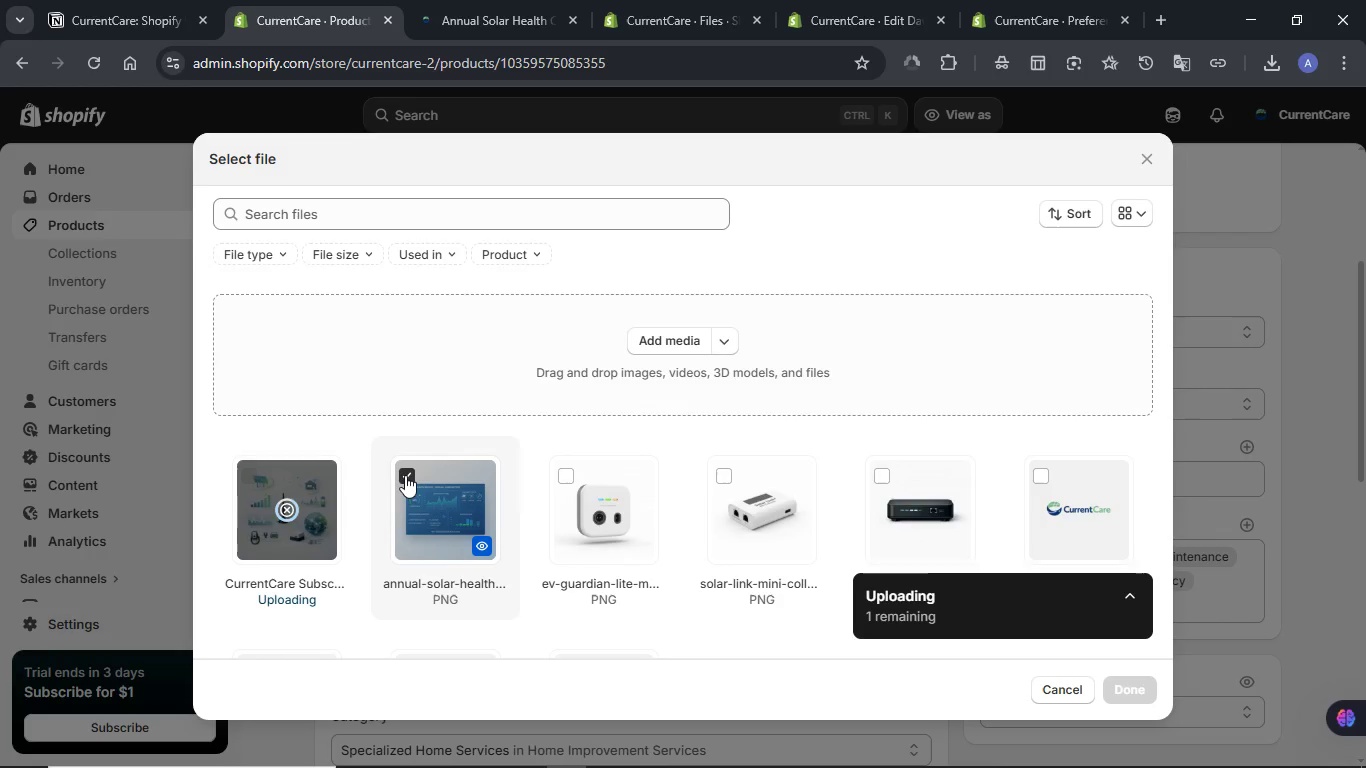 
left_click([405, 475])
 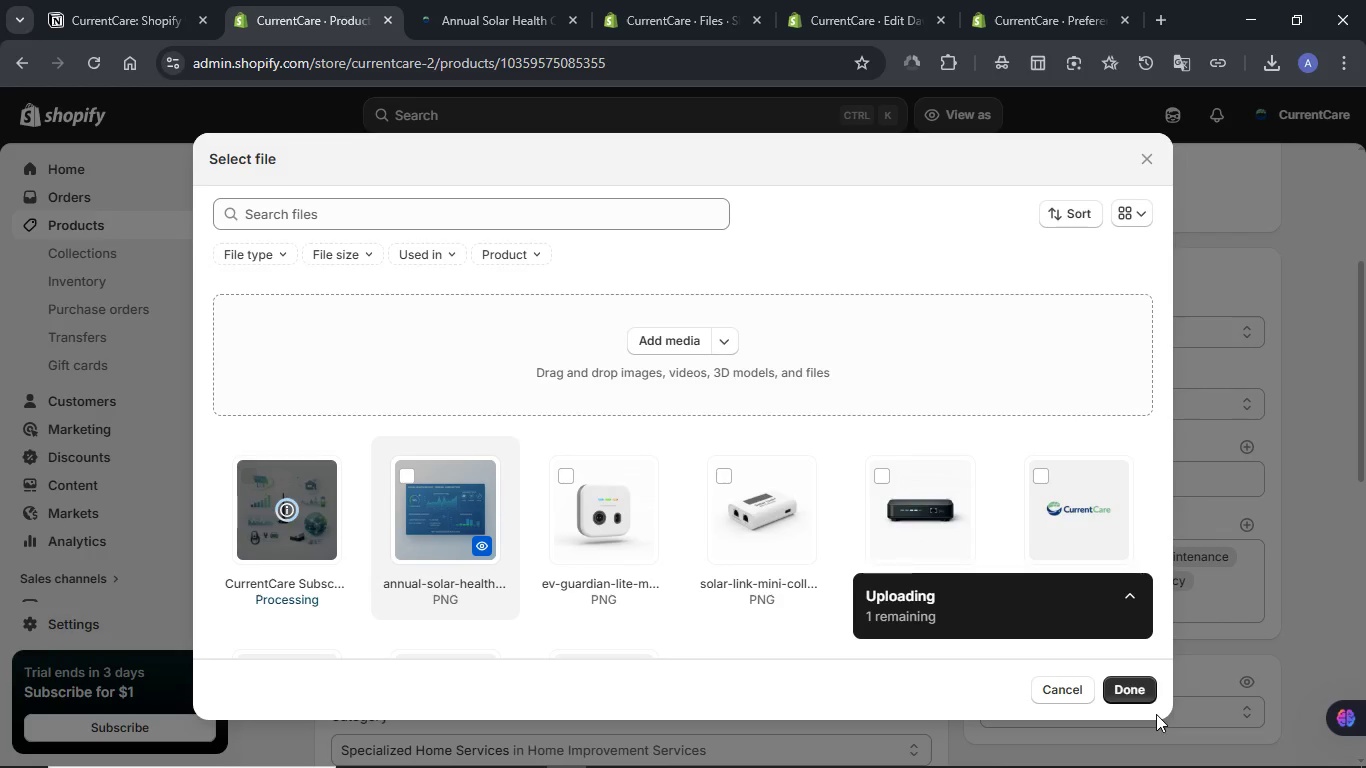 
left_click([1118, 695])
 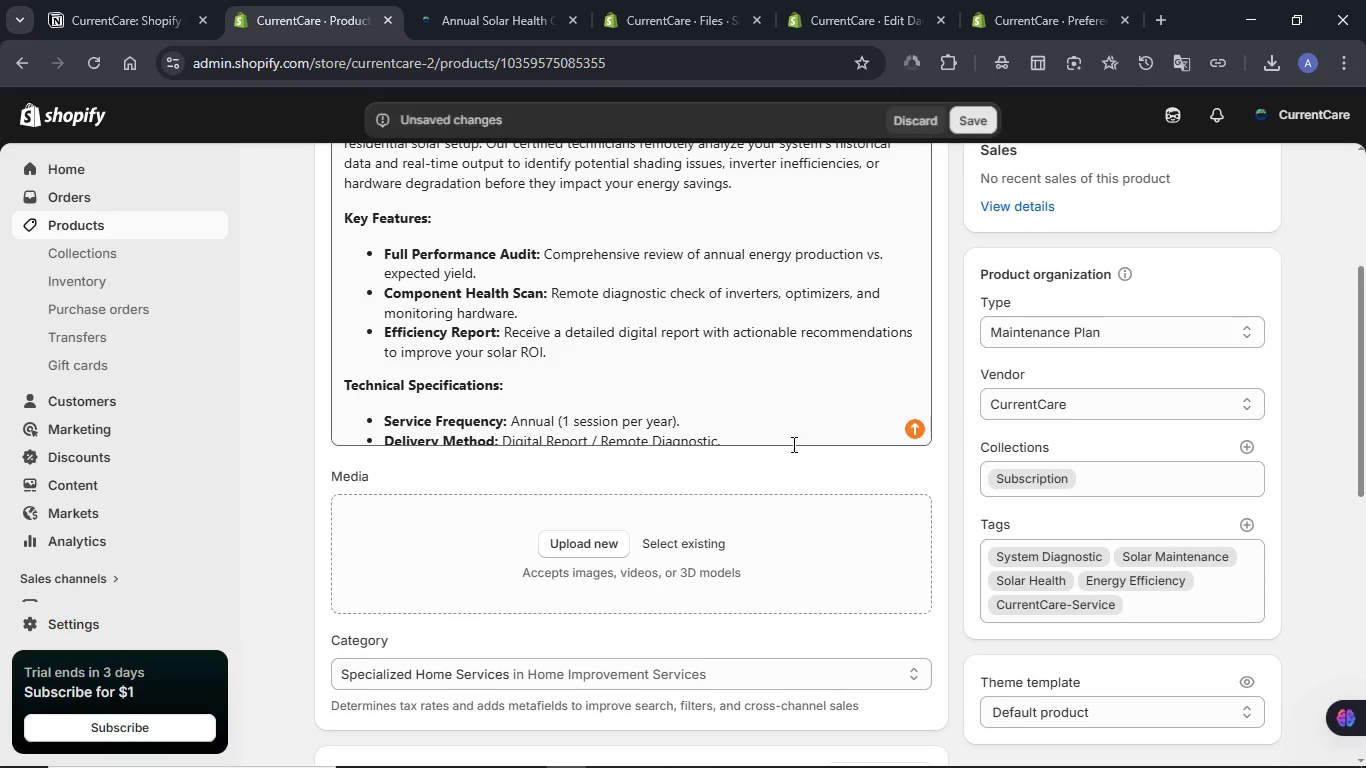 
wait(8.17)
 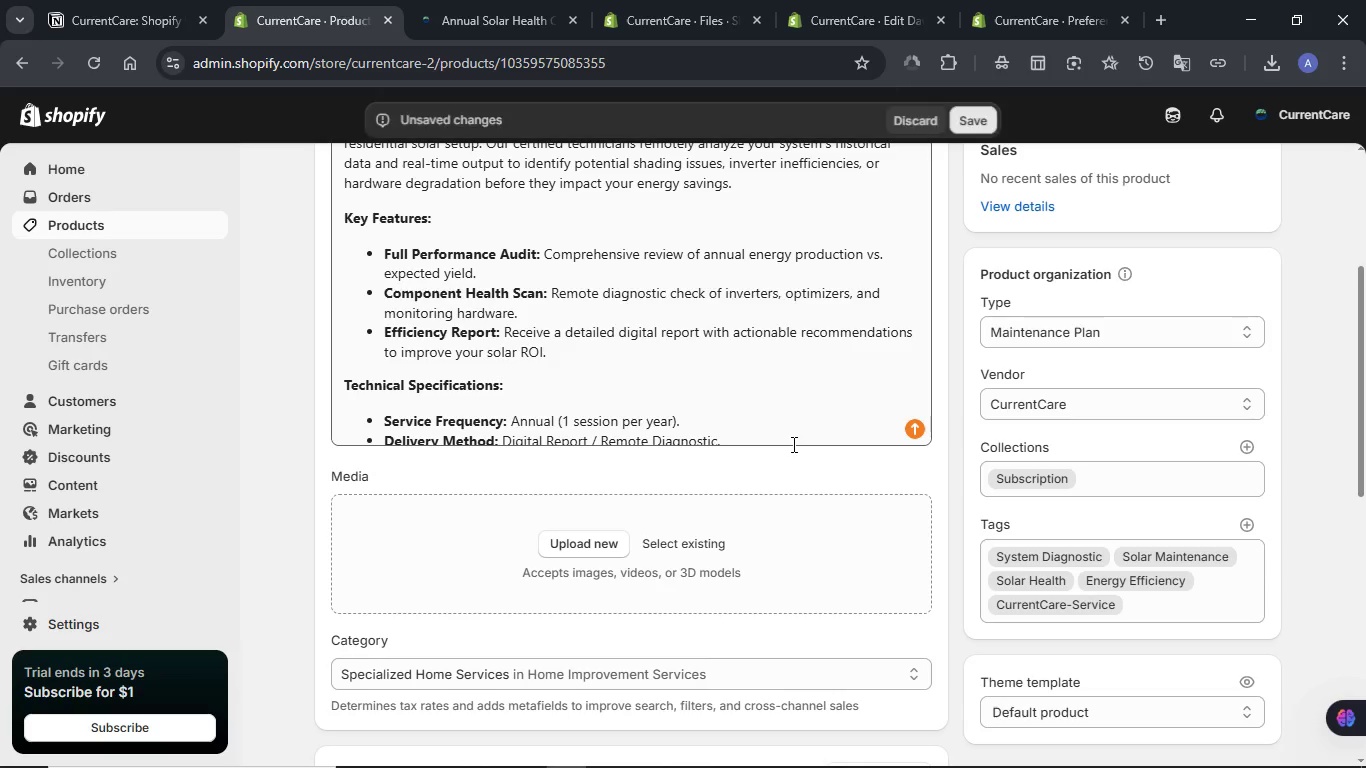 
left_click([720, 712])
 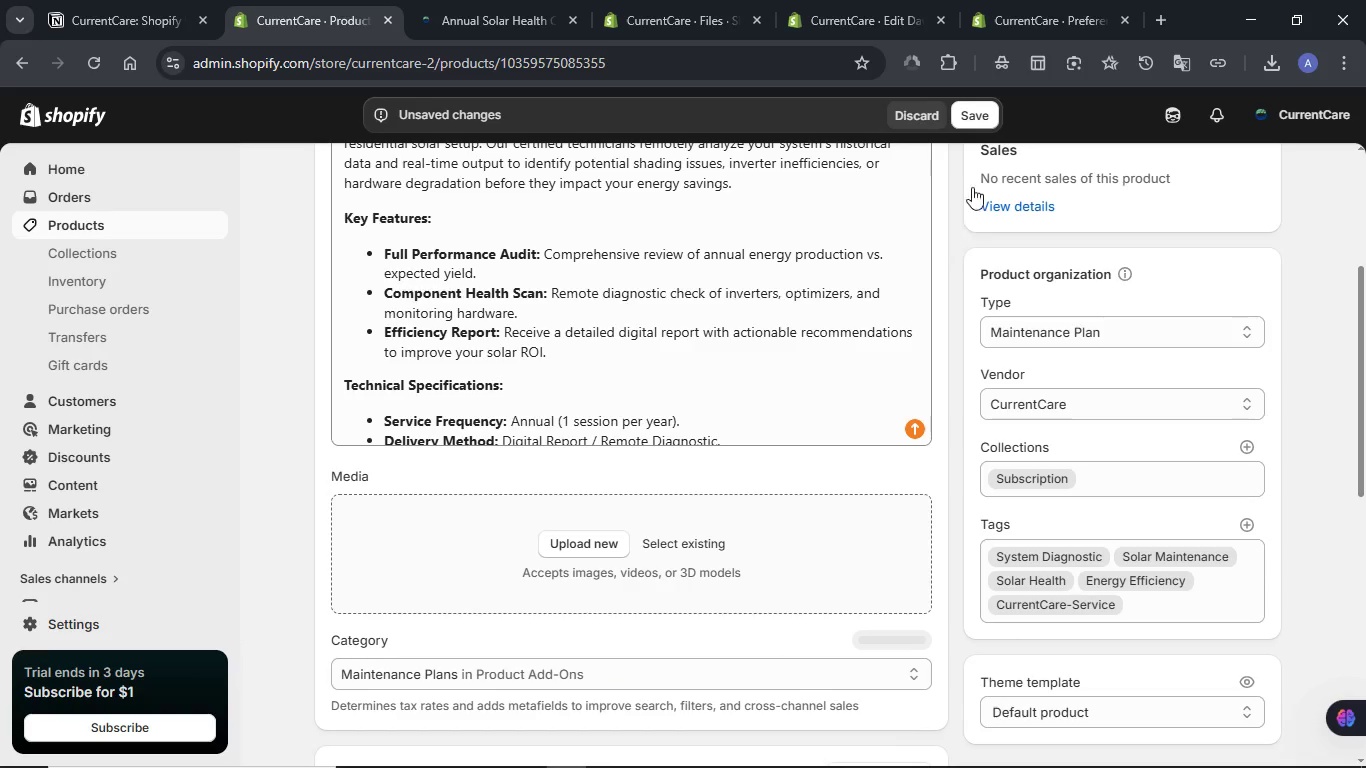 
left_click([981, 118])
 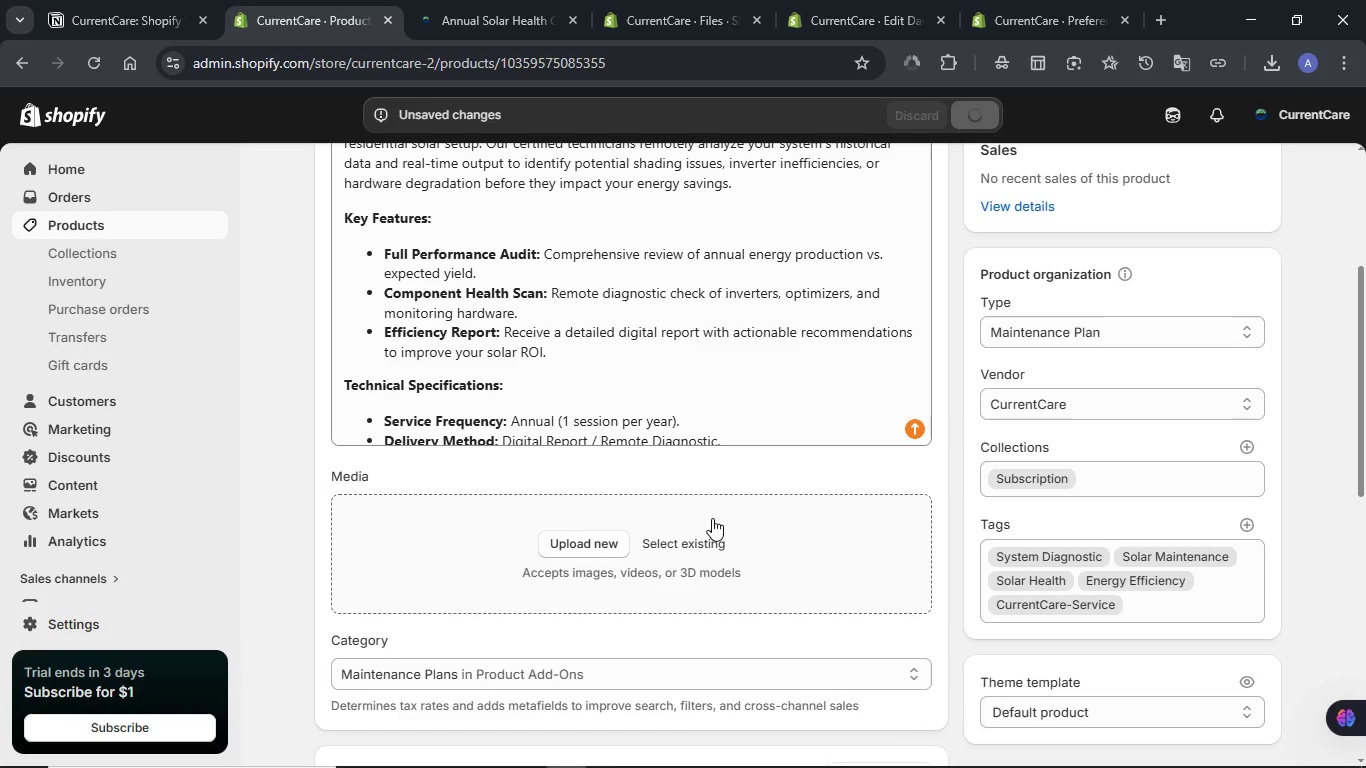 
left_click([124, 0])
 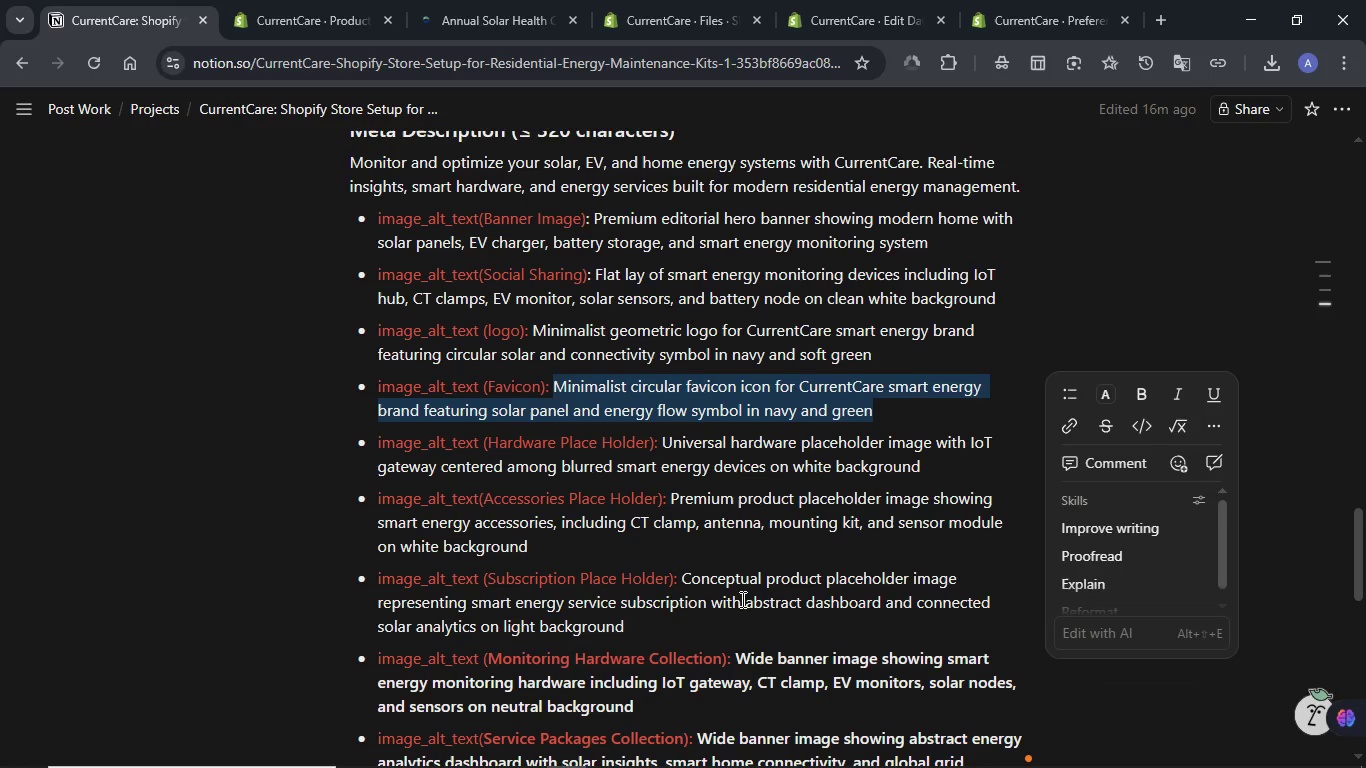 
left_click([683, 574])
 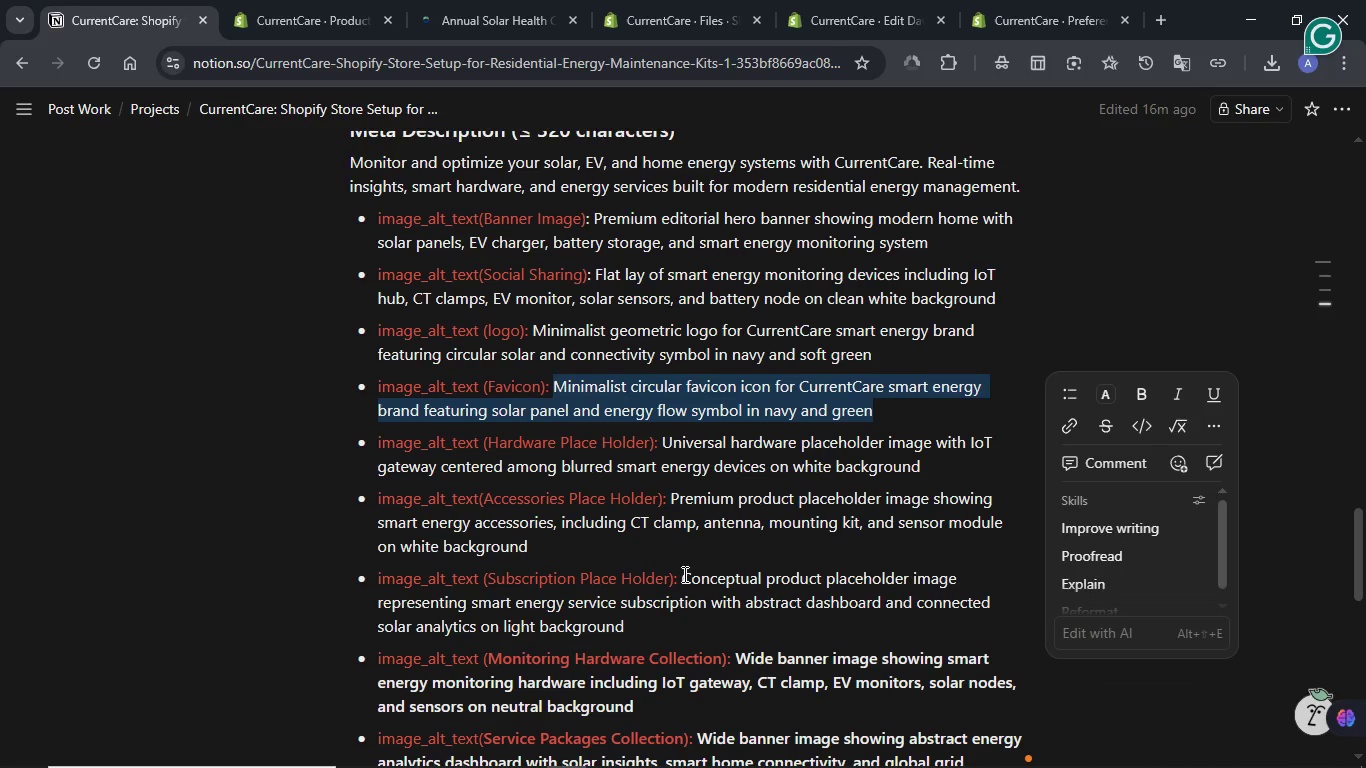 
left_click_drag(start_coordinate=[683, 574], to_coordinate=[702, 616])
 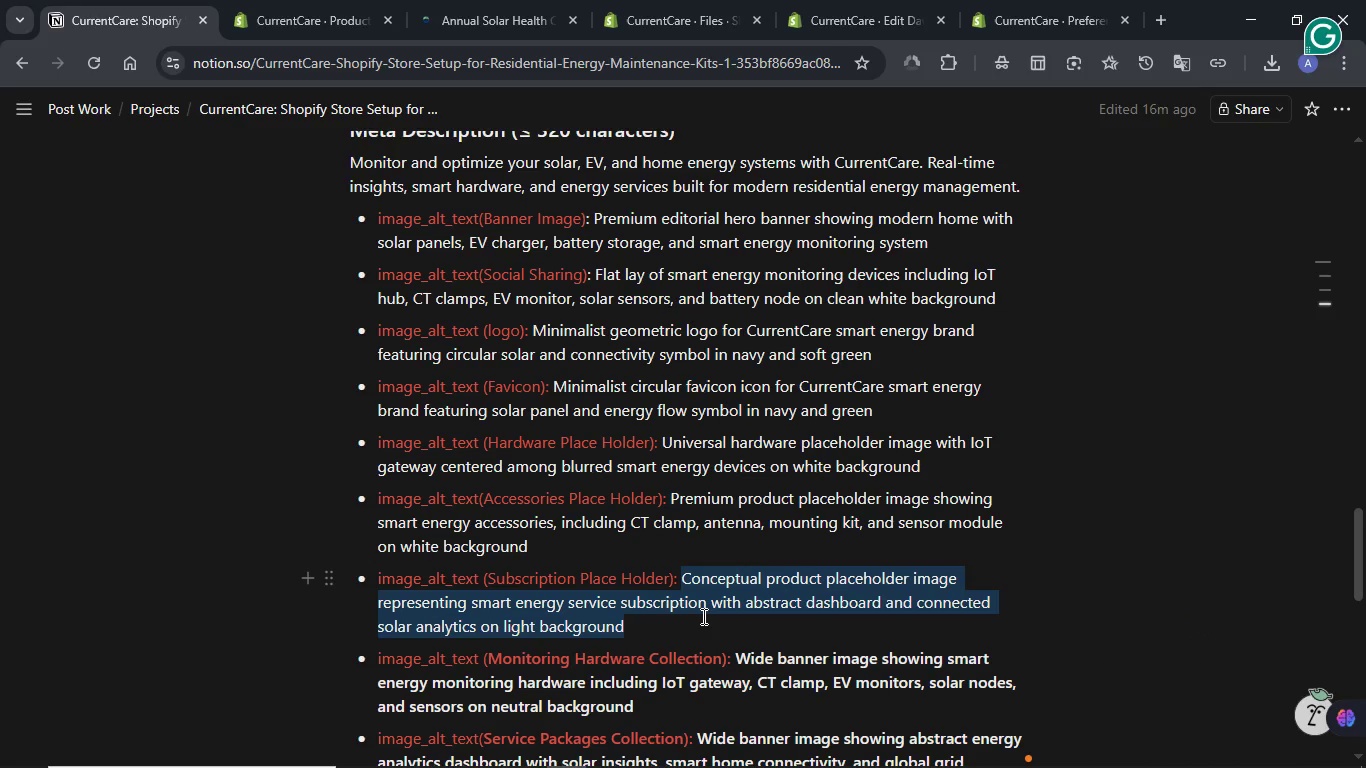 
key(Control+C)
 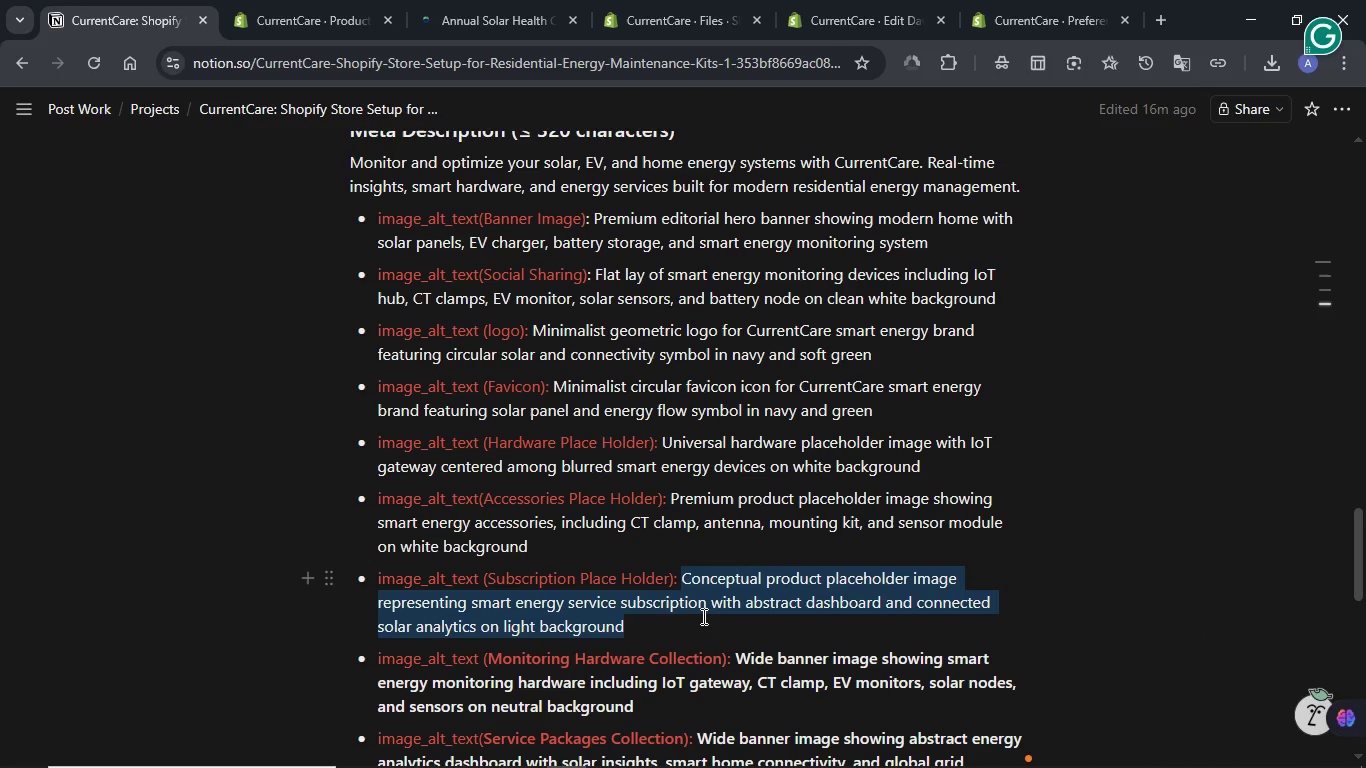 
left_click([322, 6])
 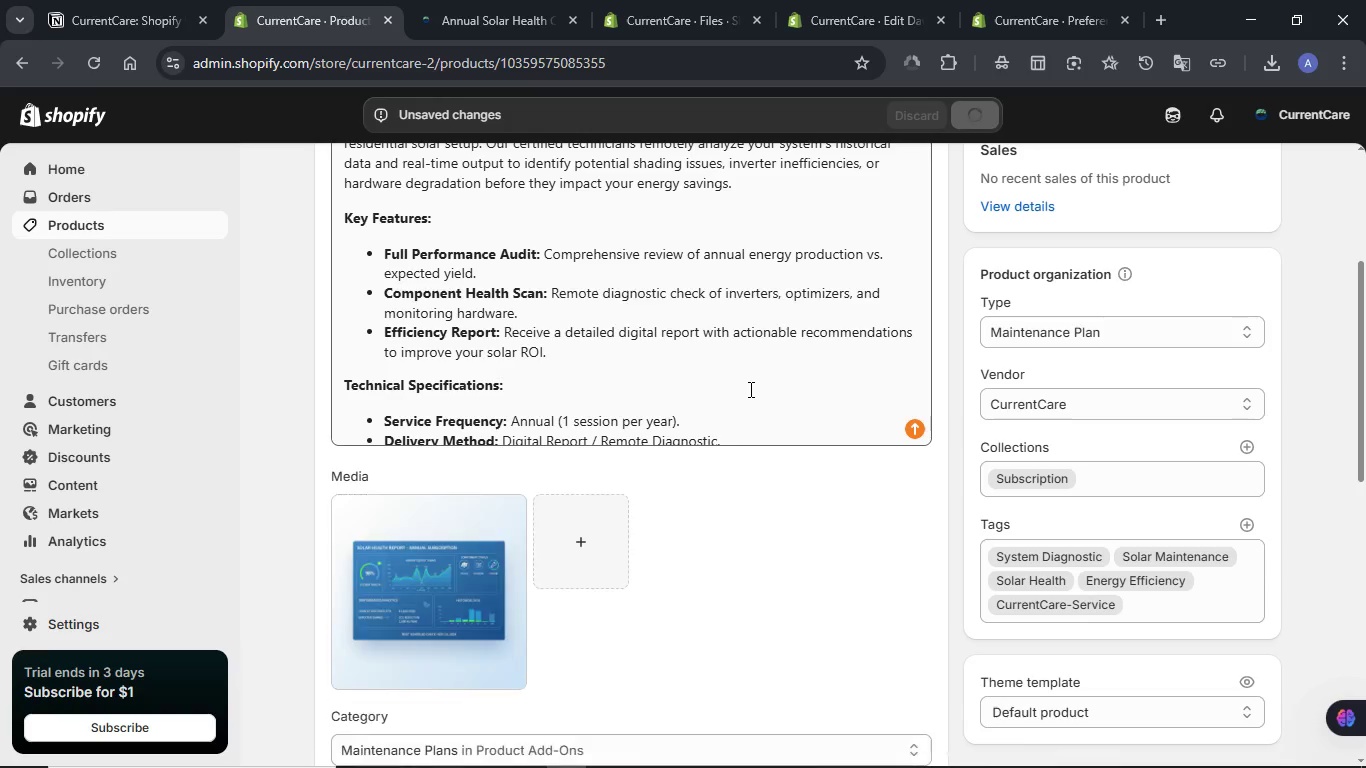 
wait(14.67)
 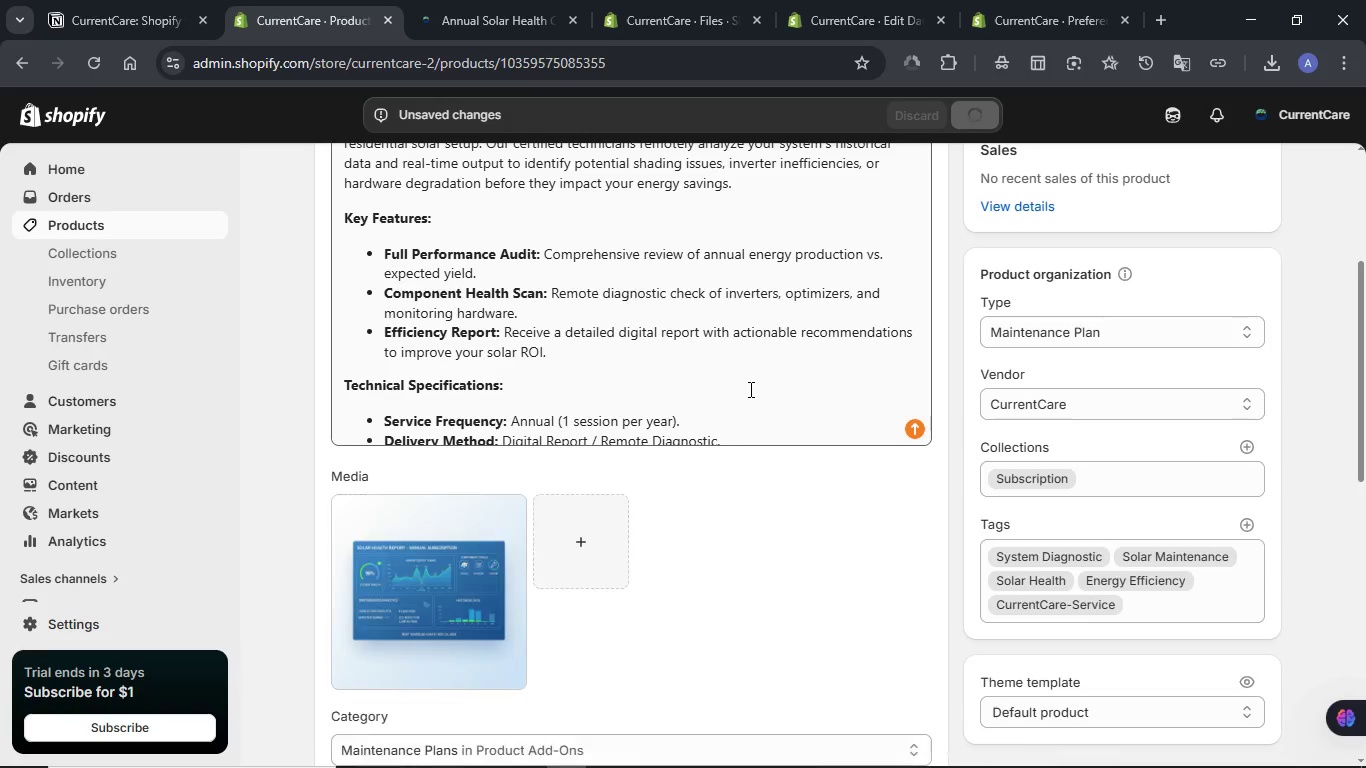 
left_click([575, 542])
 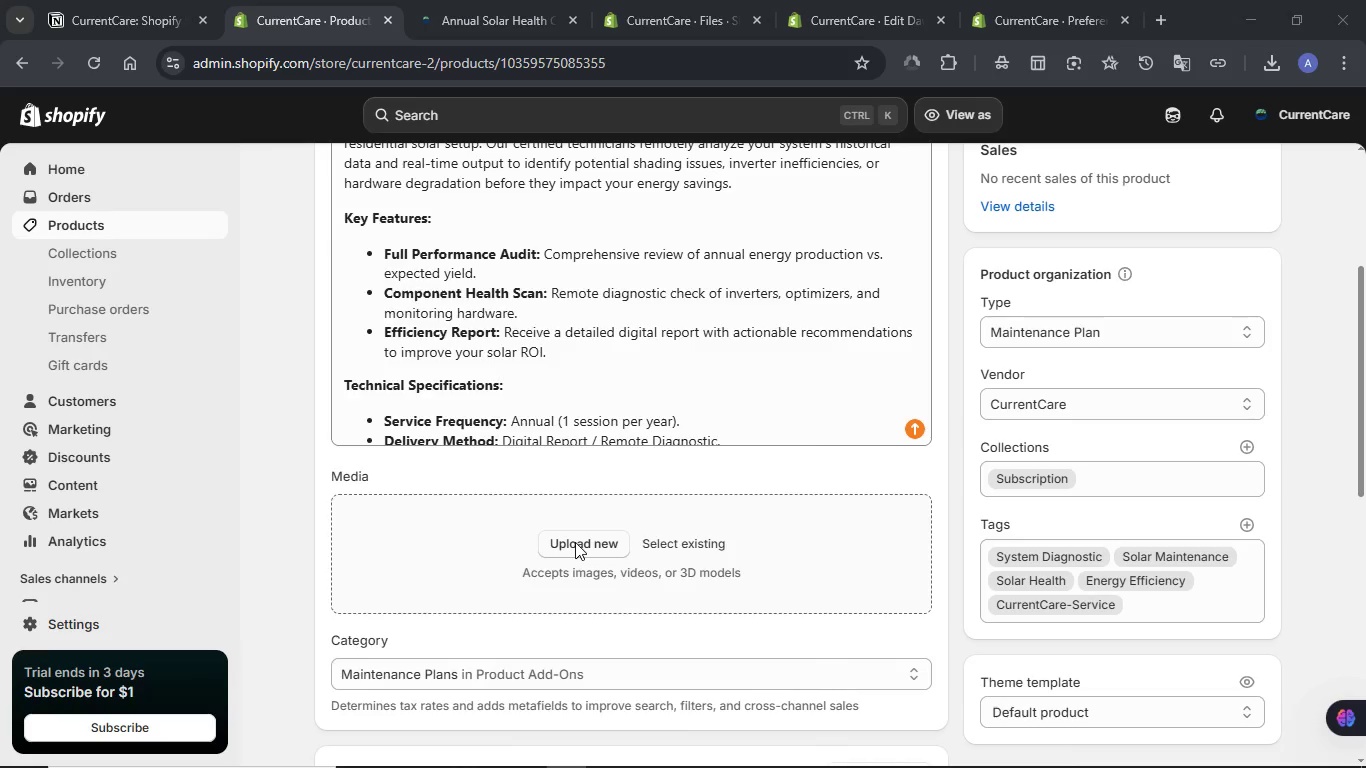 
wait(8.0)
 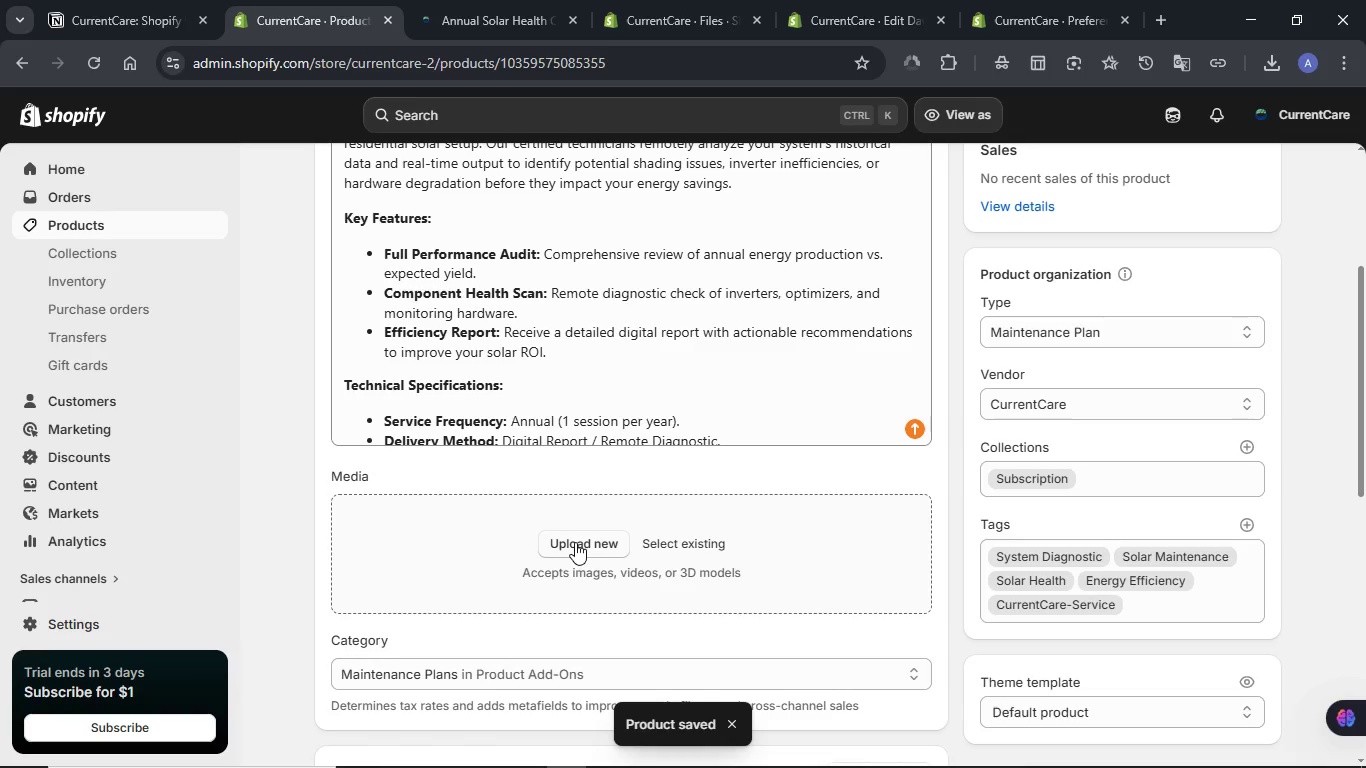 
left_click([587, 513])
 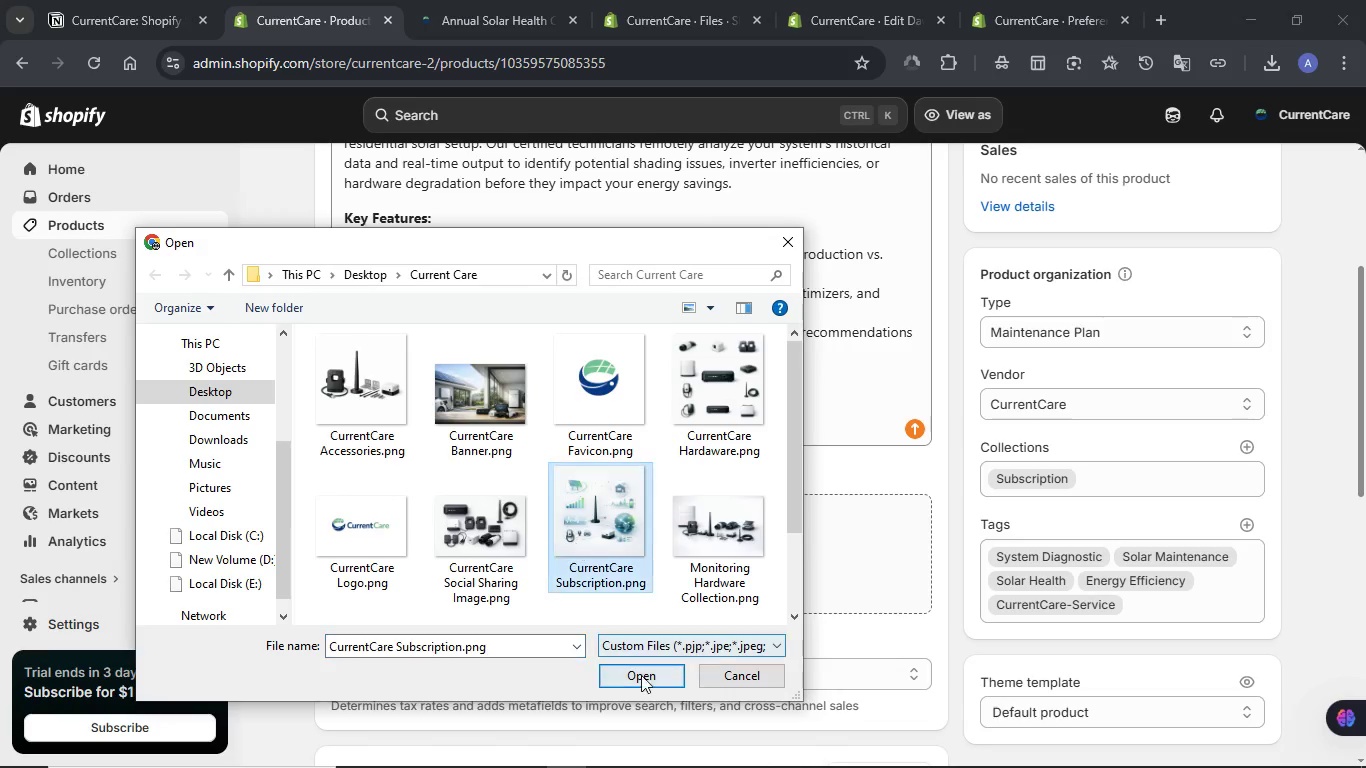 
left_click([641, 675])
 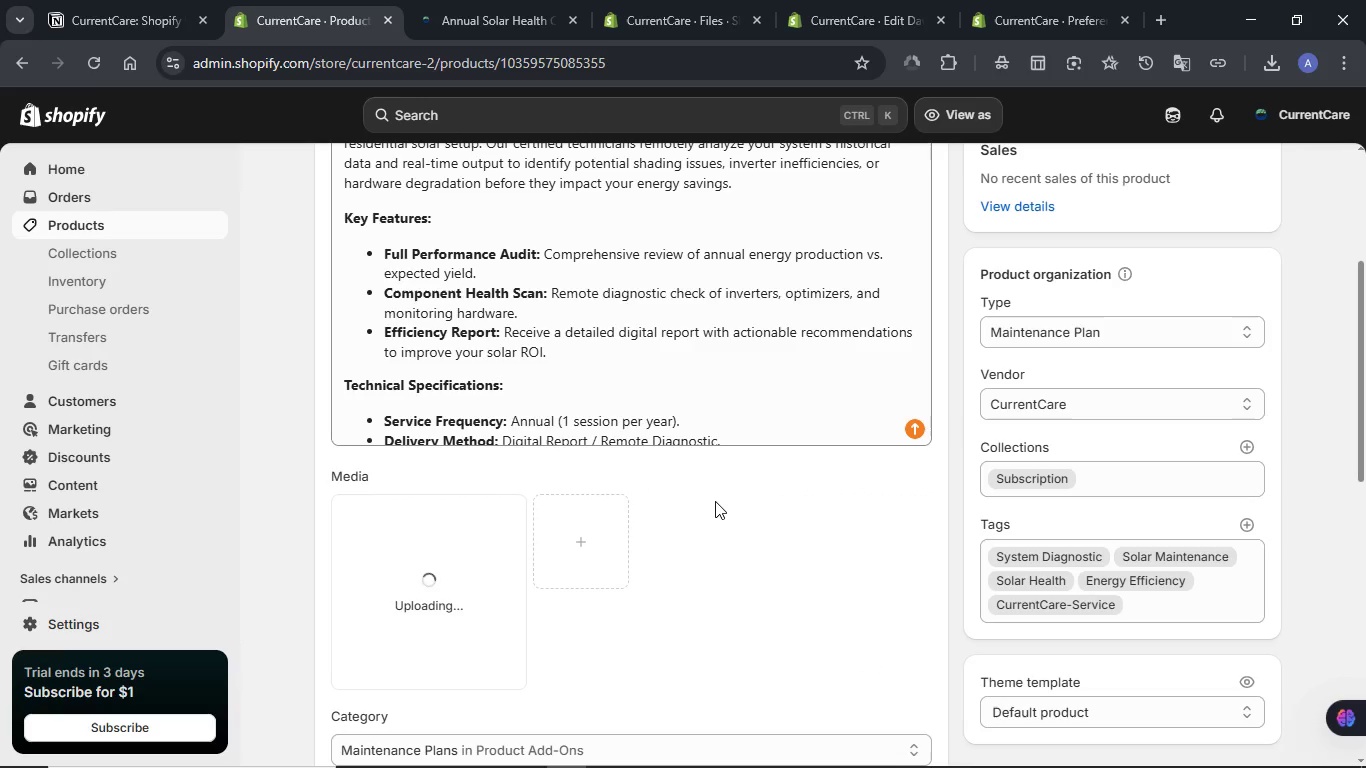 
wait(11.17)
 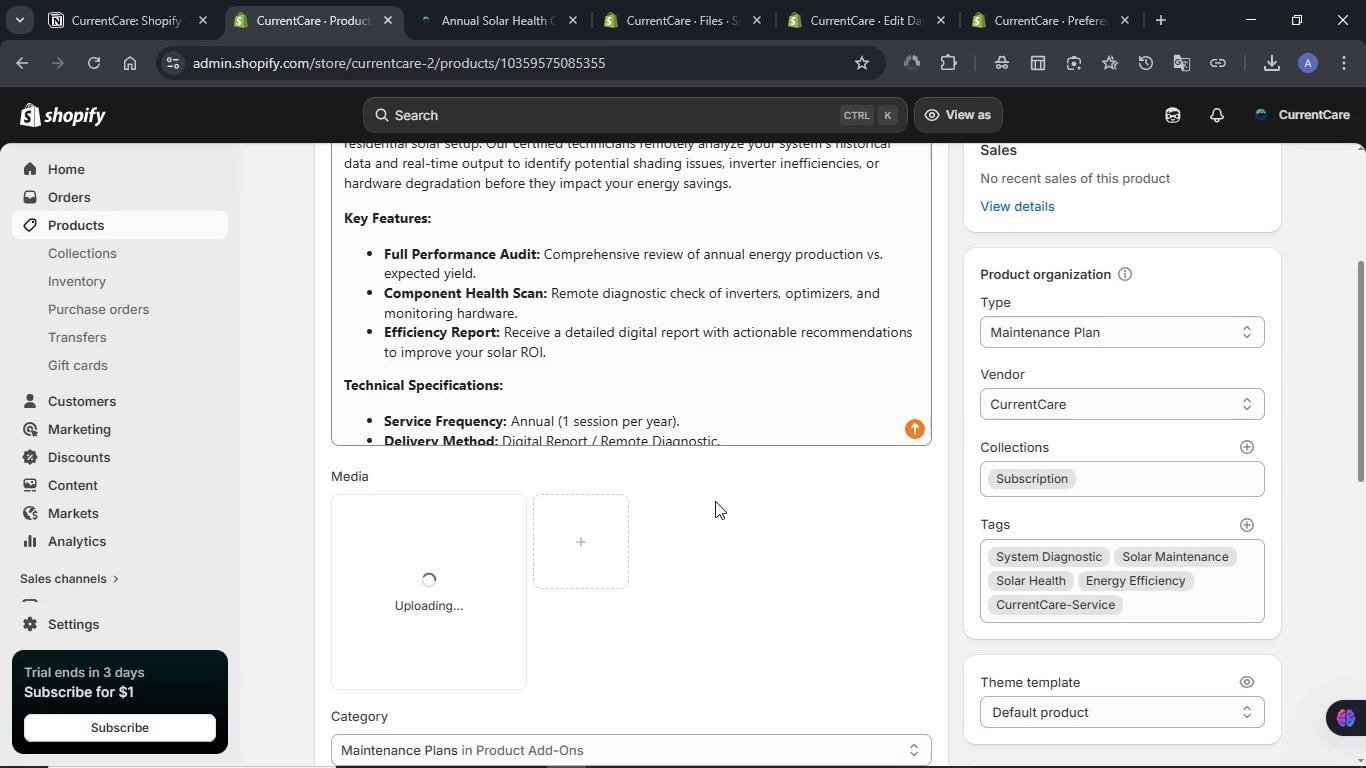 
left_click([985, 121])
 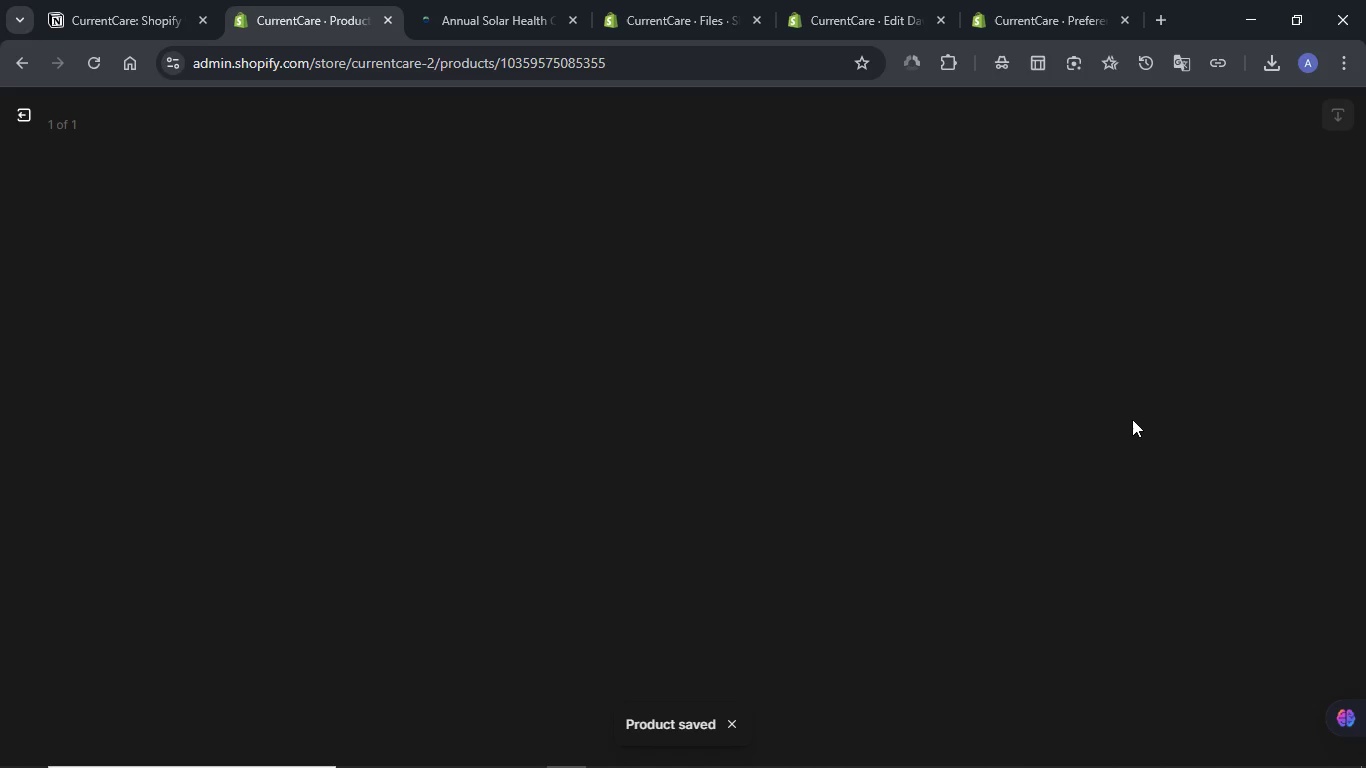 
wait(18.19)
 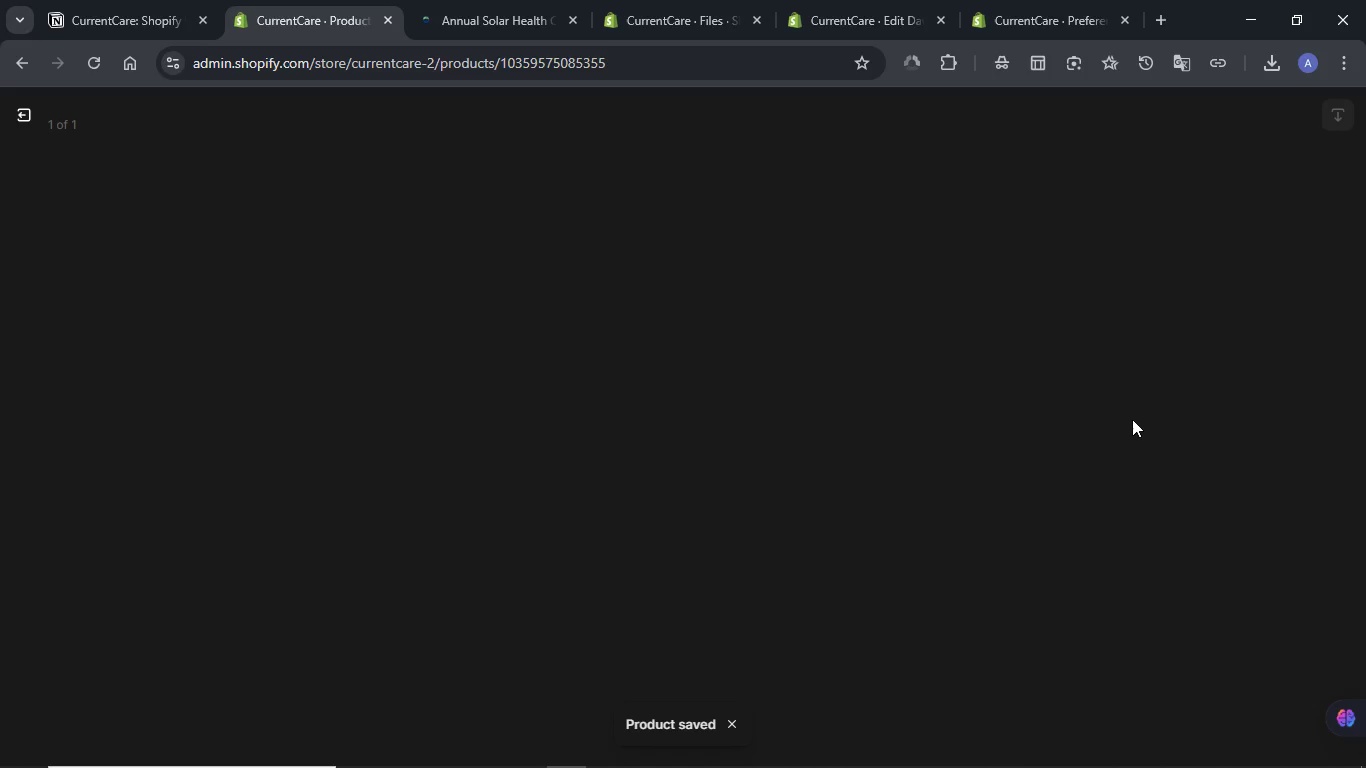 
left_click([1134, 346])
 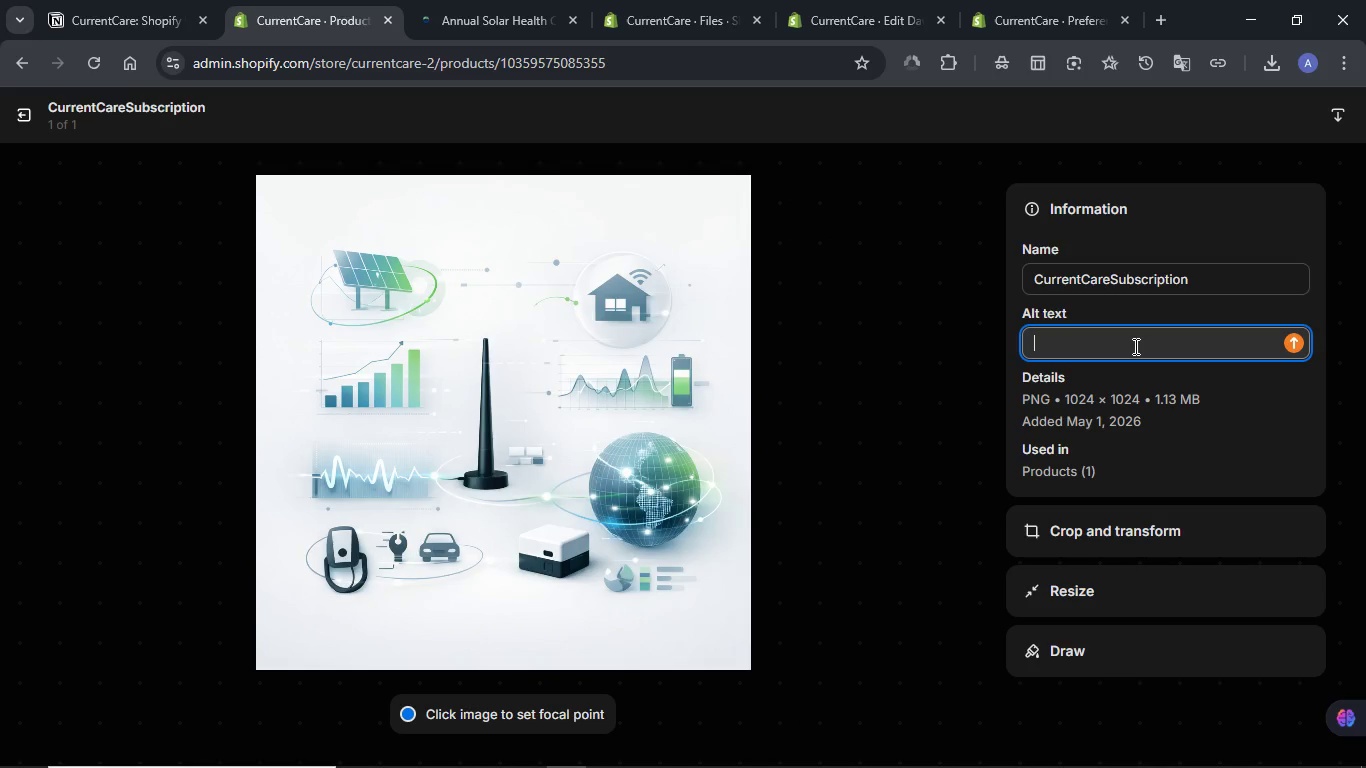 
key(Control+V)
 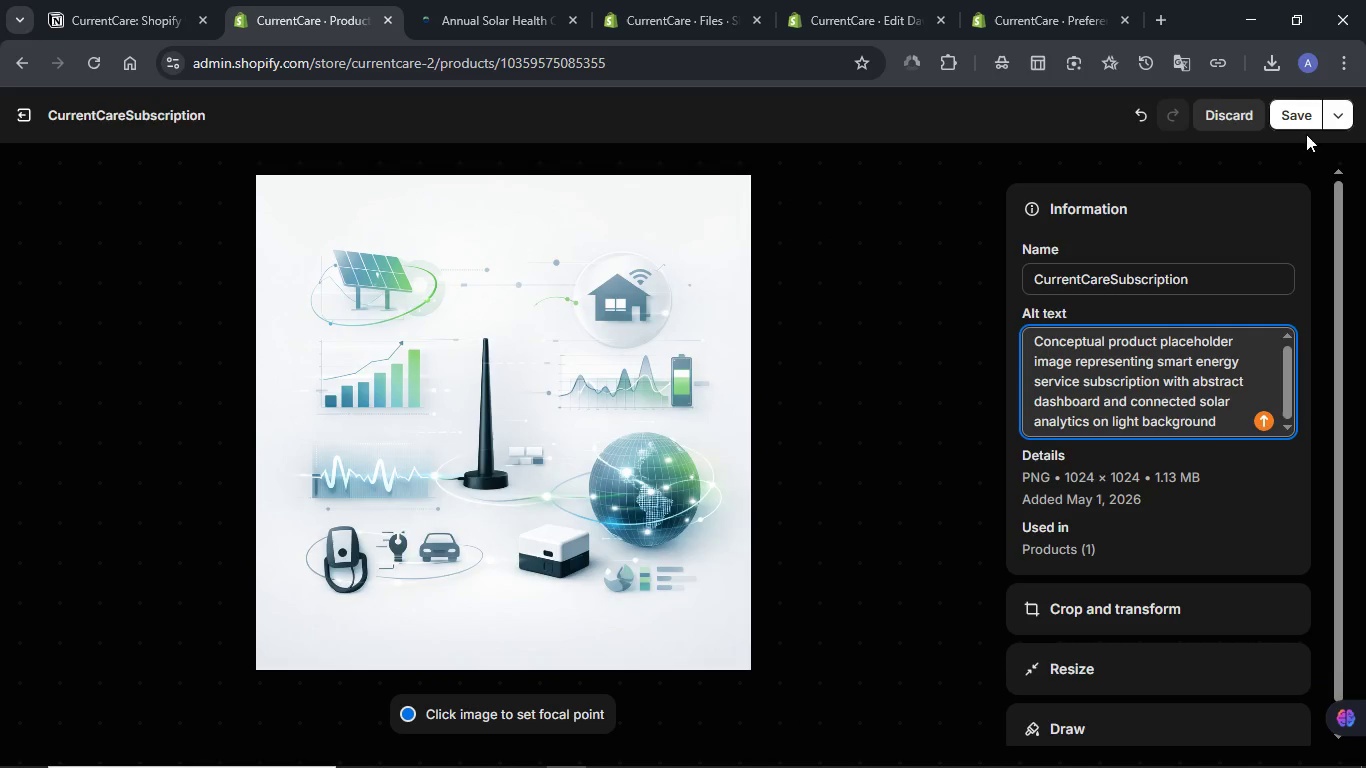 
left_click([1286, 115])
 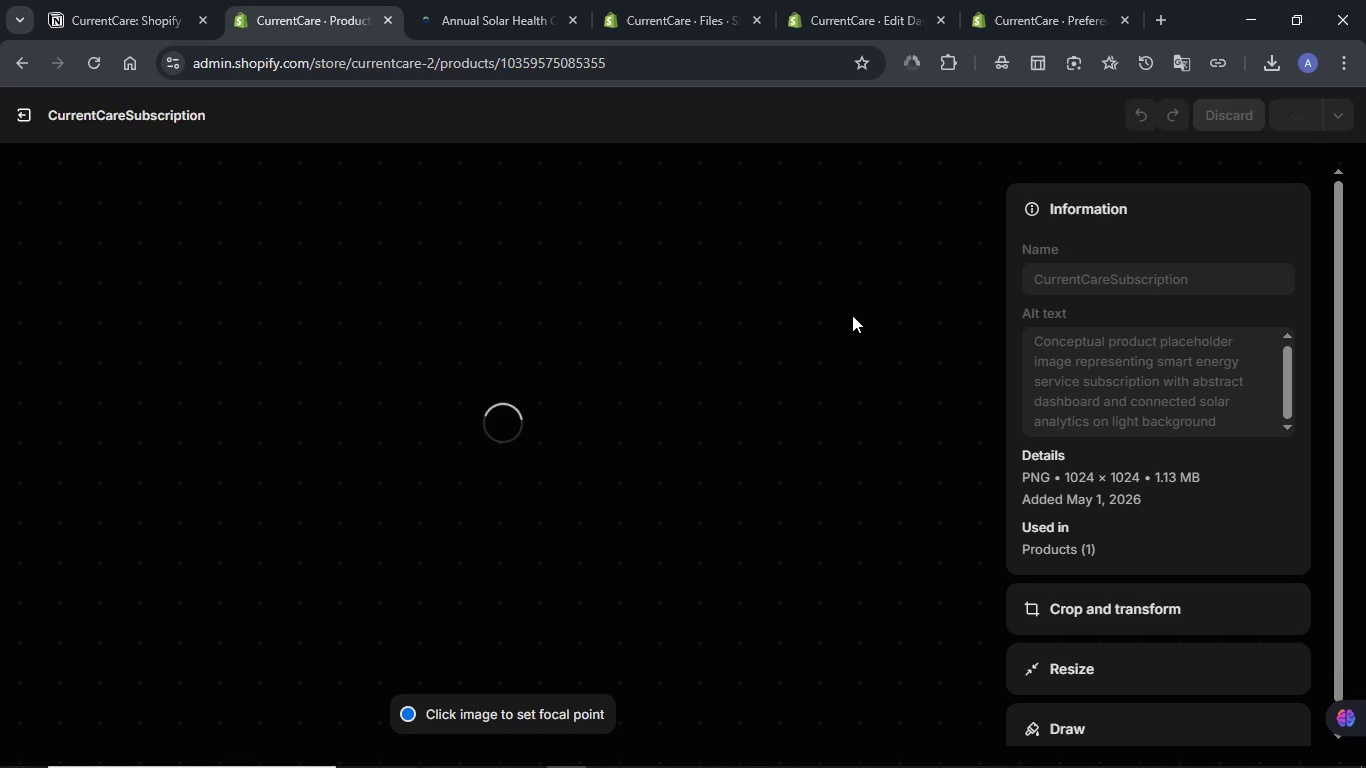 
wait(9.42)
 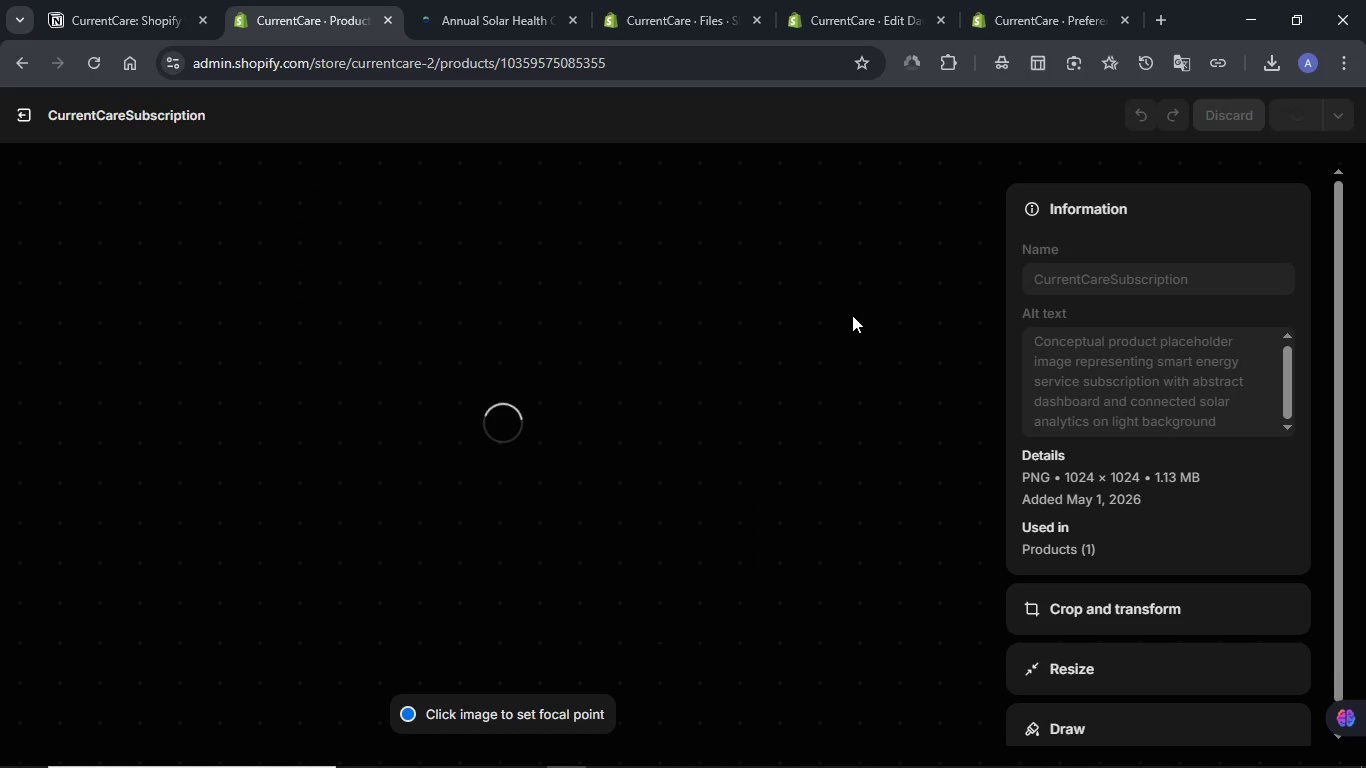 
left_click([1083, 280])
 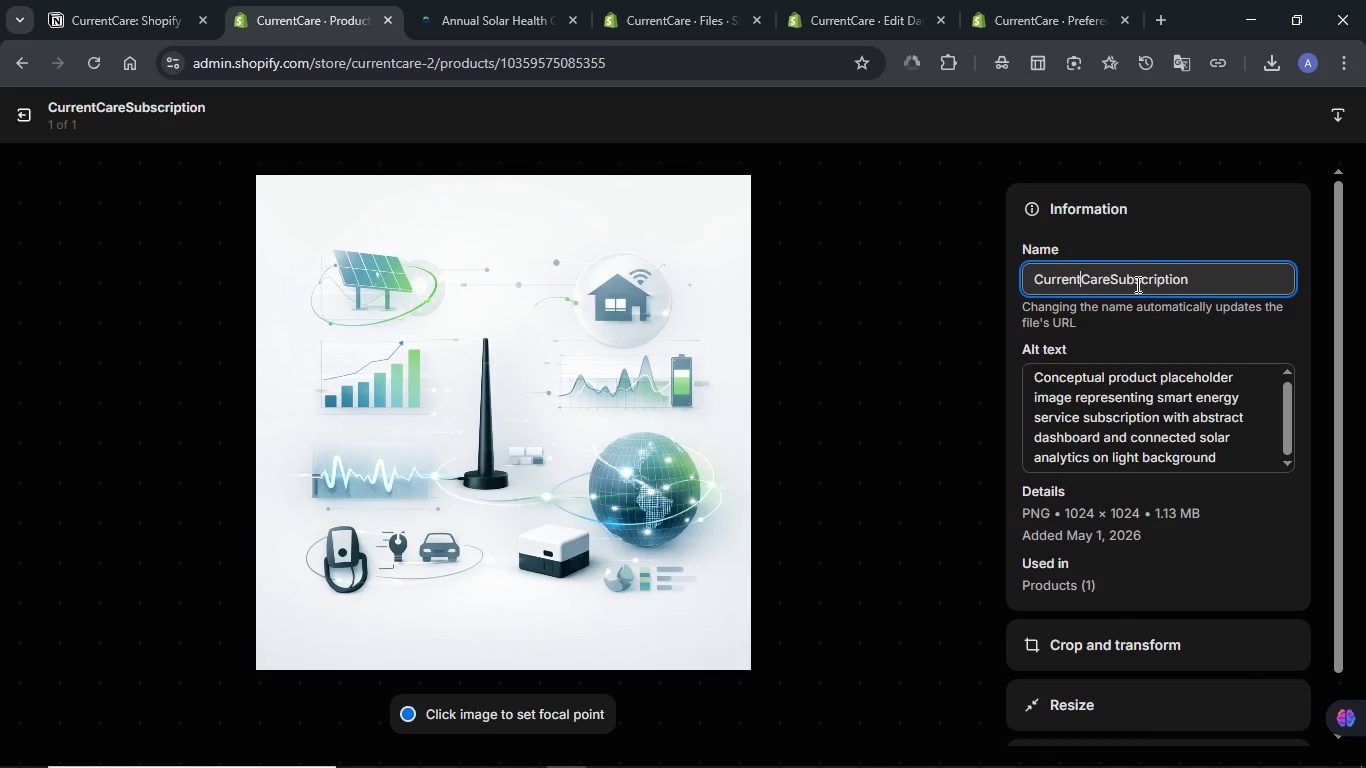 
key(Space)
 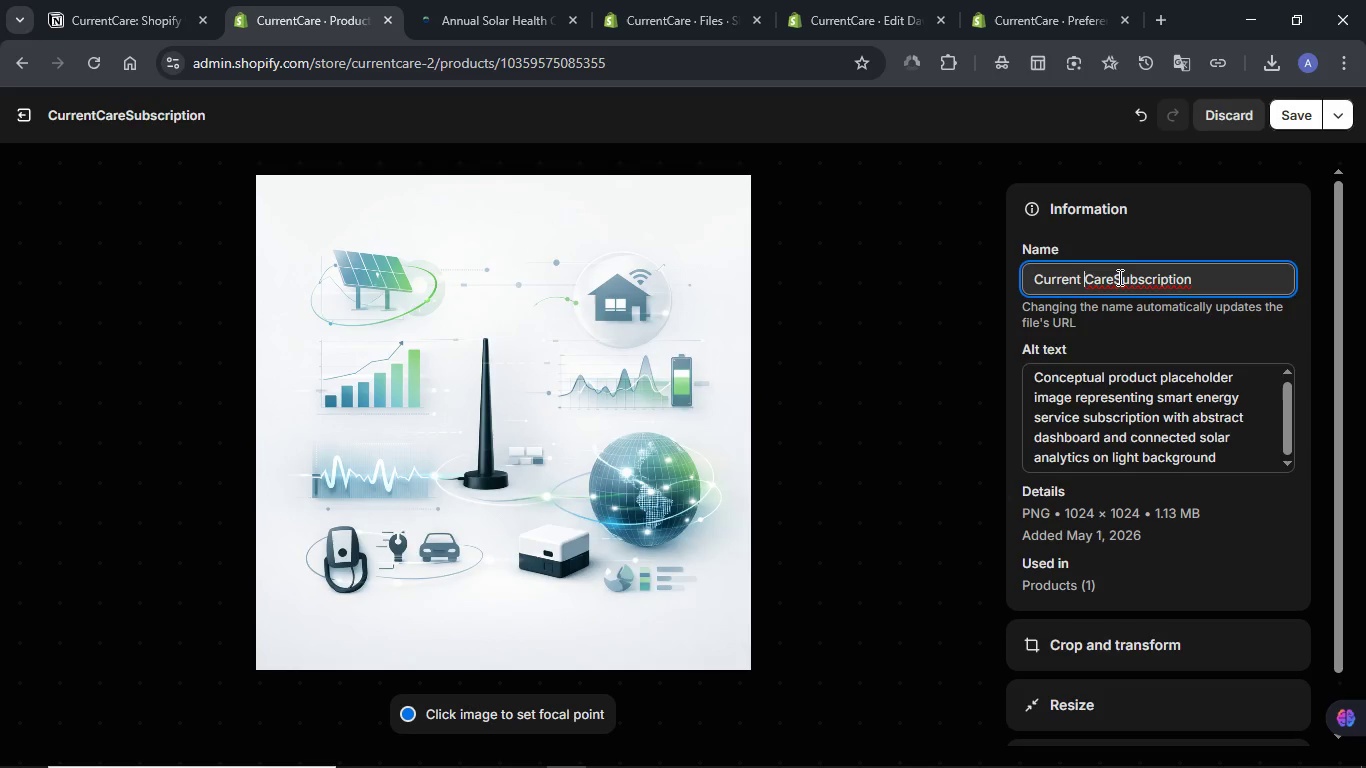 
left_click([1117, 277])
 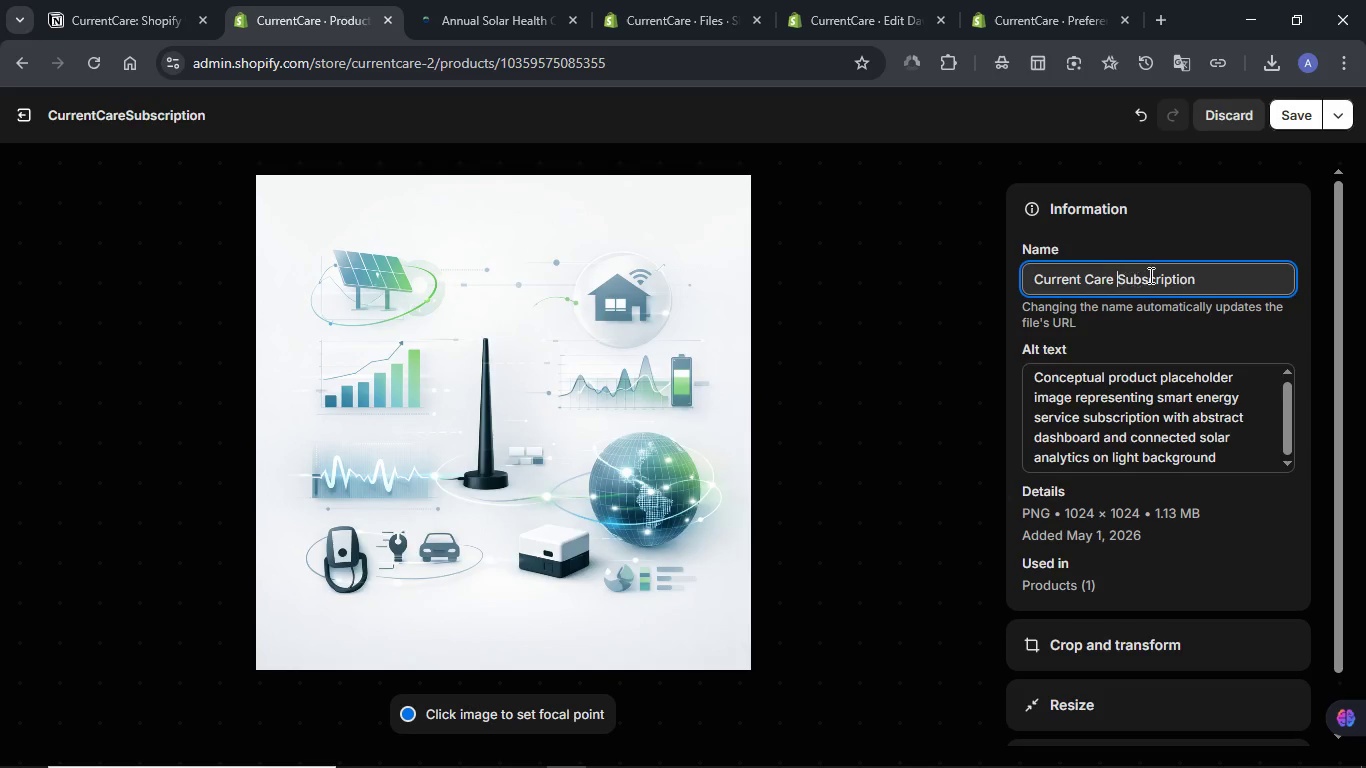 
key(Space)
 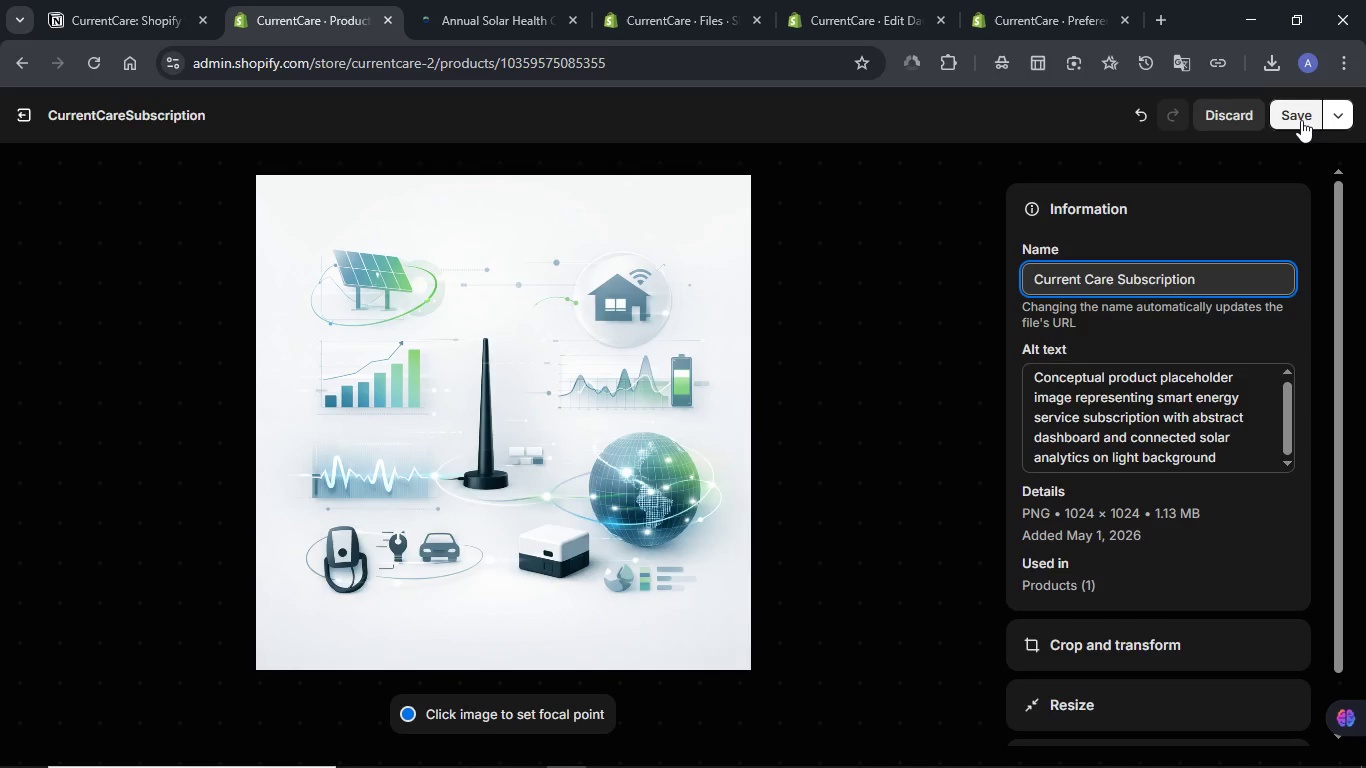 
left_click([1301, 120])
 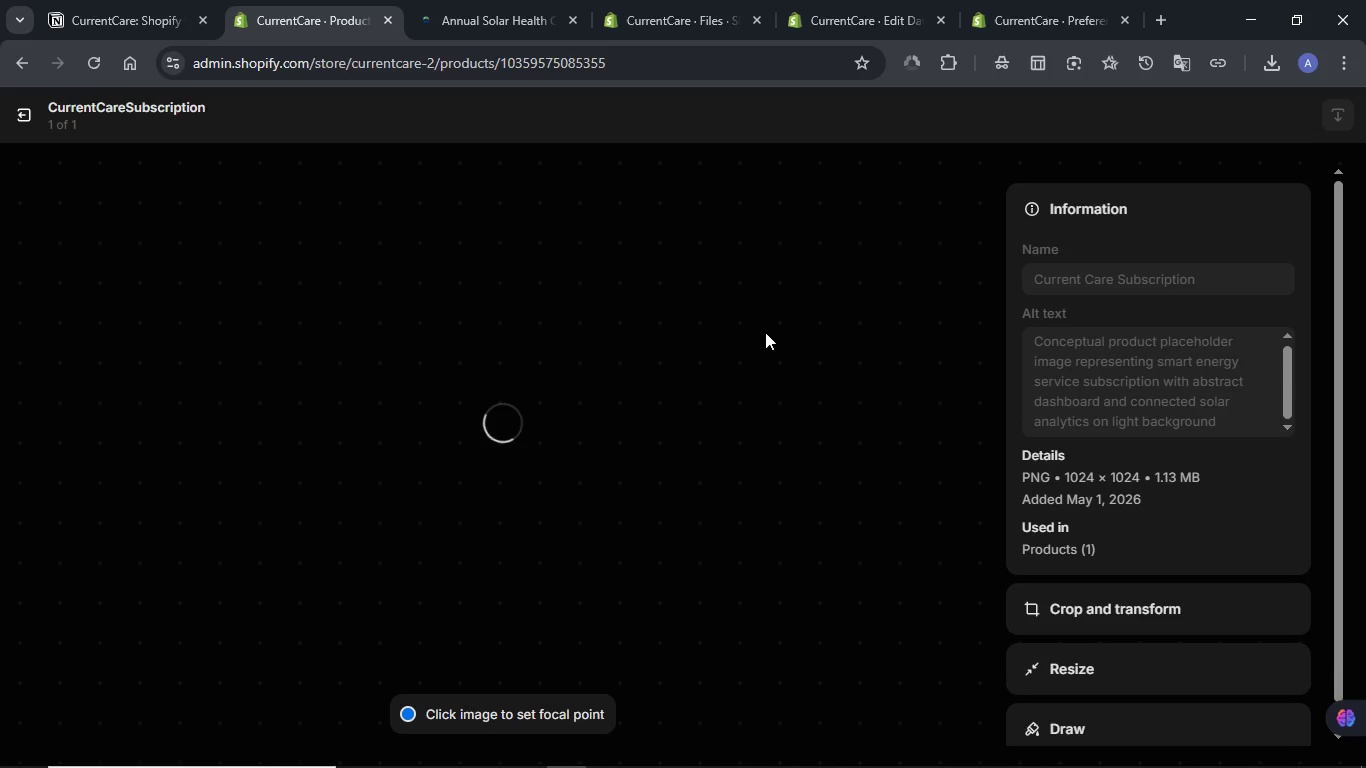 
wait(8.7)
 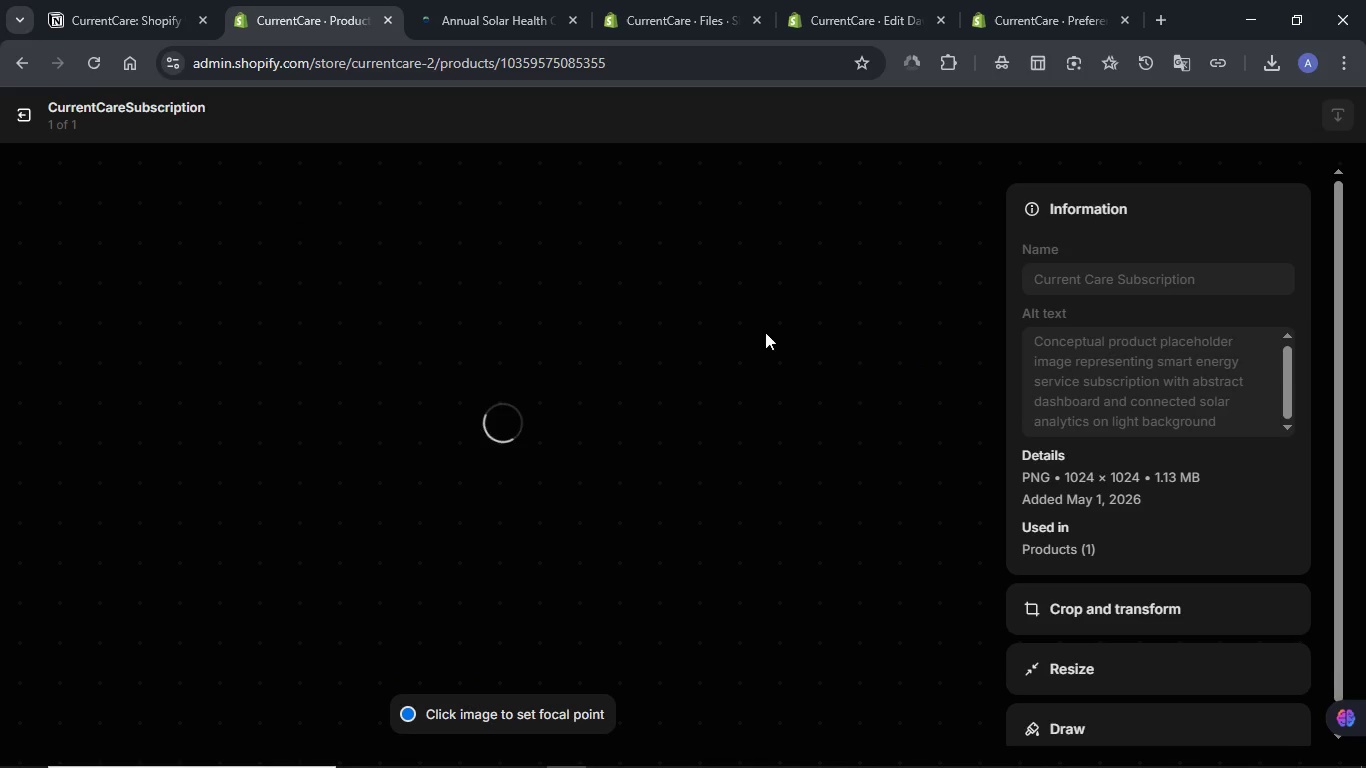 
left_click([32, 120])
 